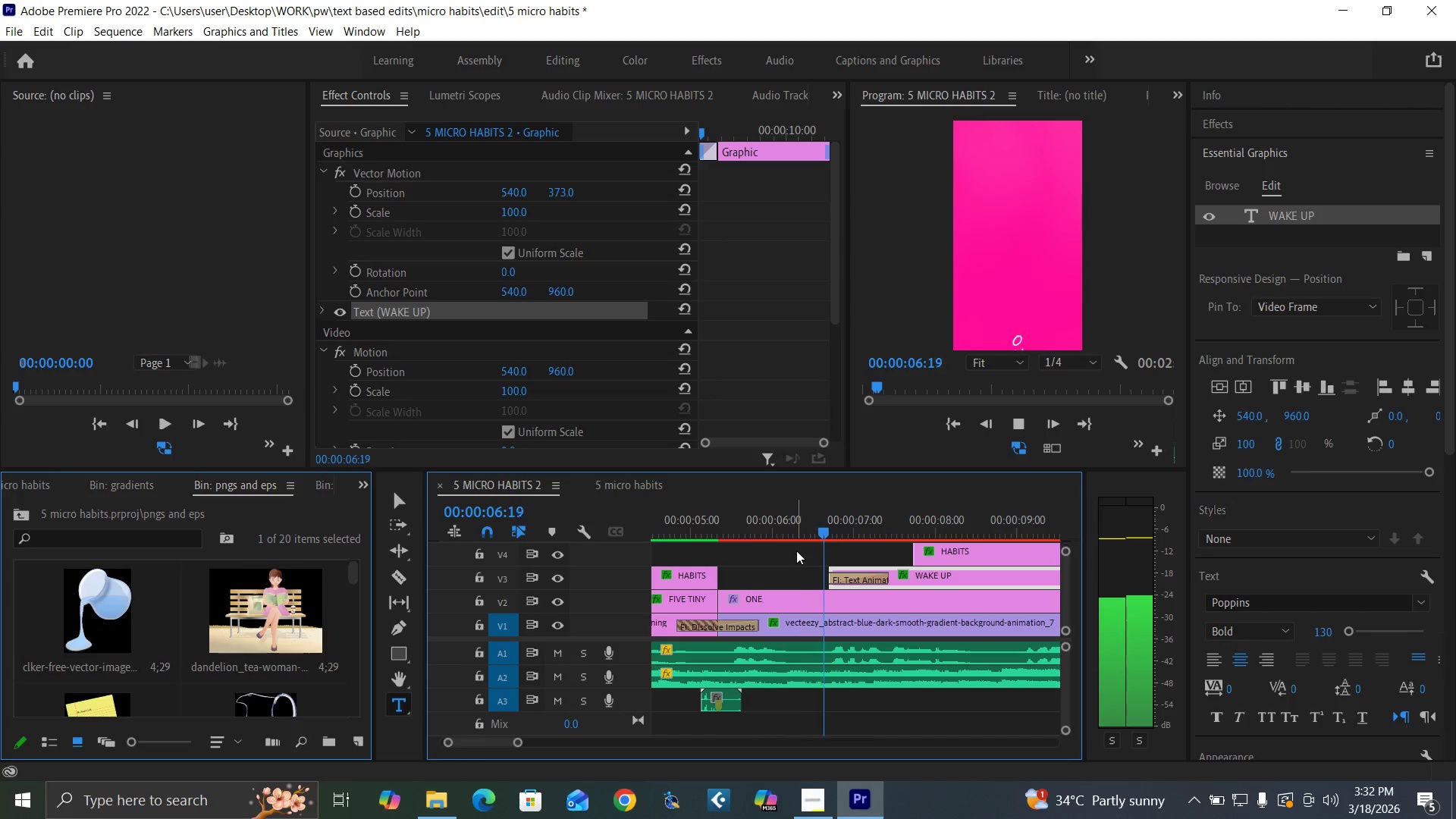 
key(Space)
 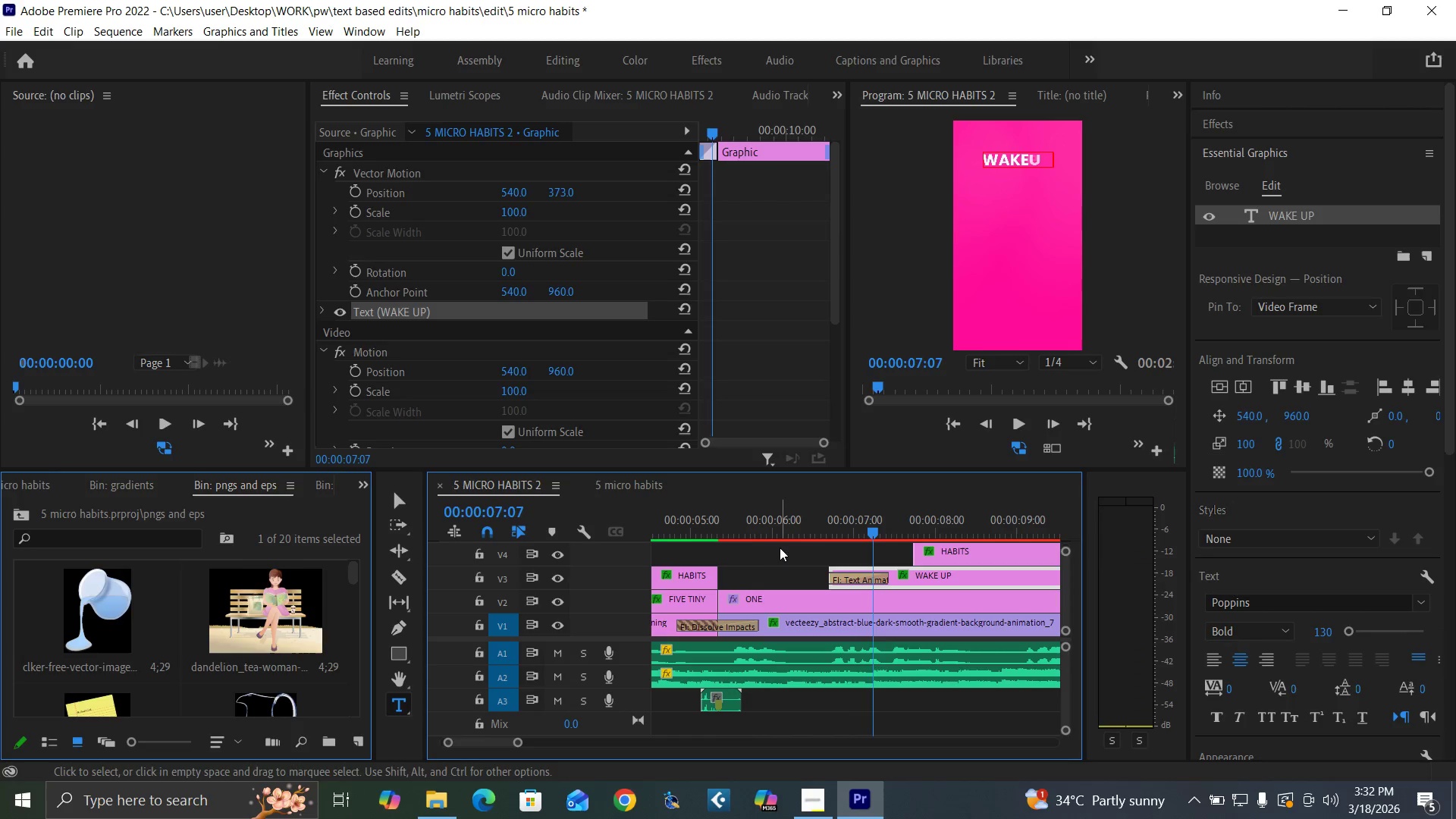 
left_click([771, 535])
 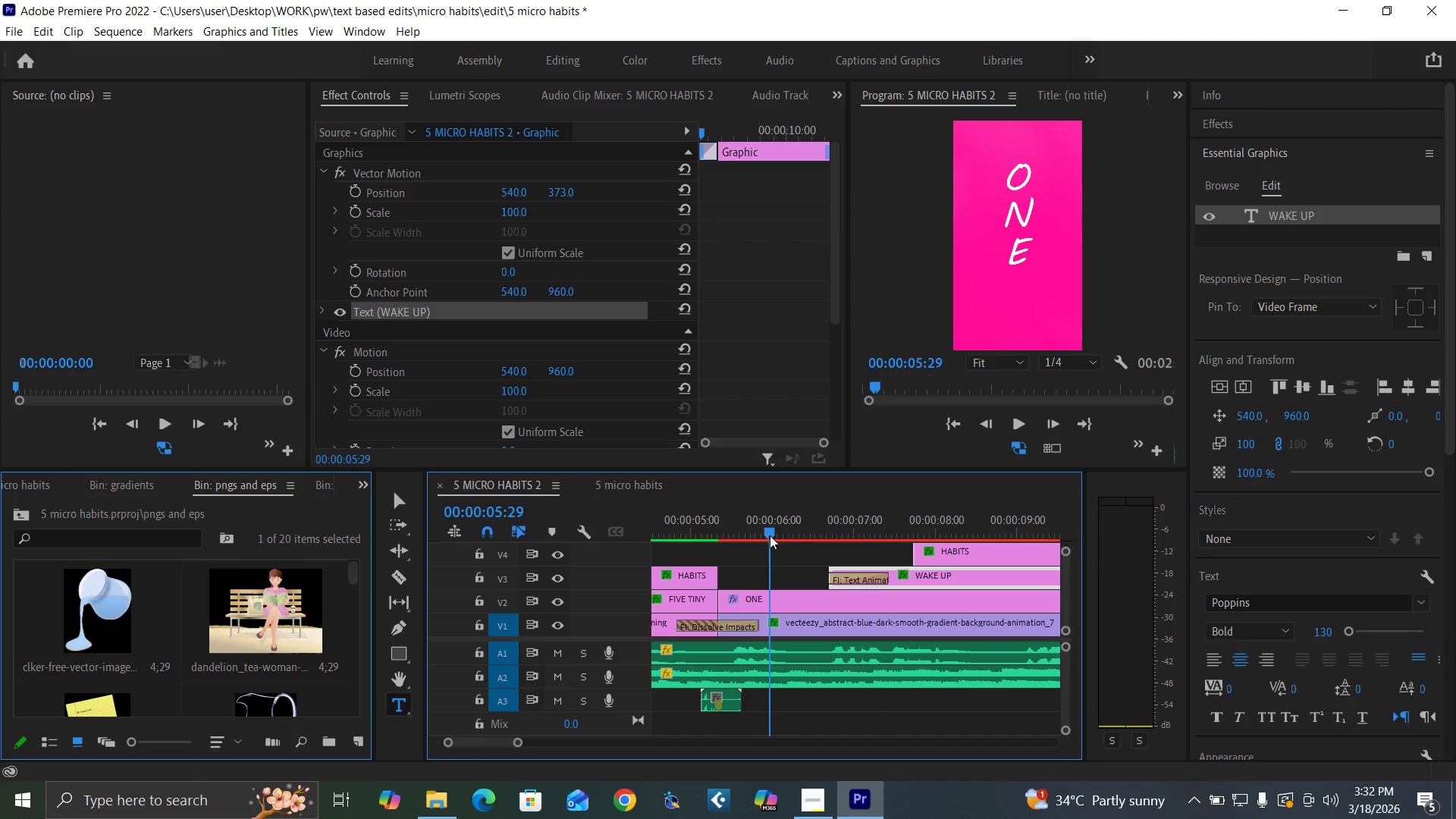 
key(Space)
 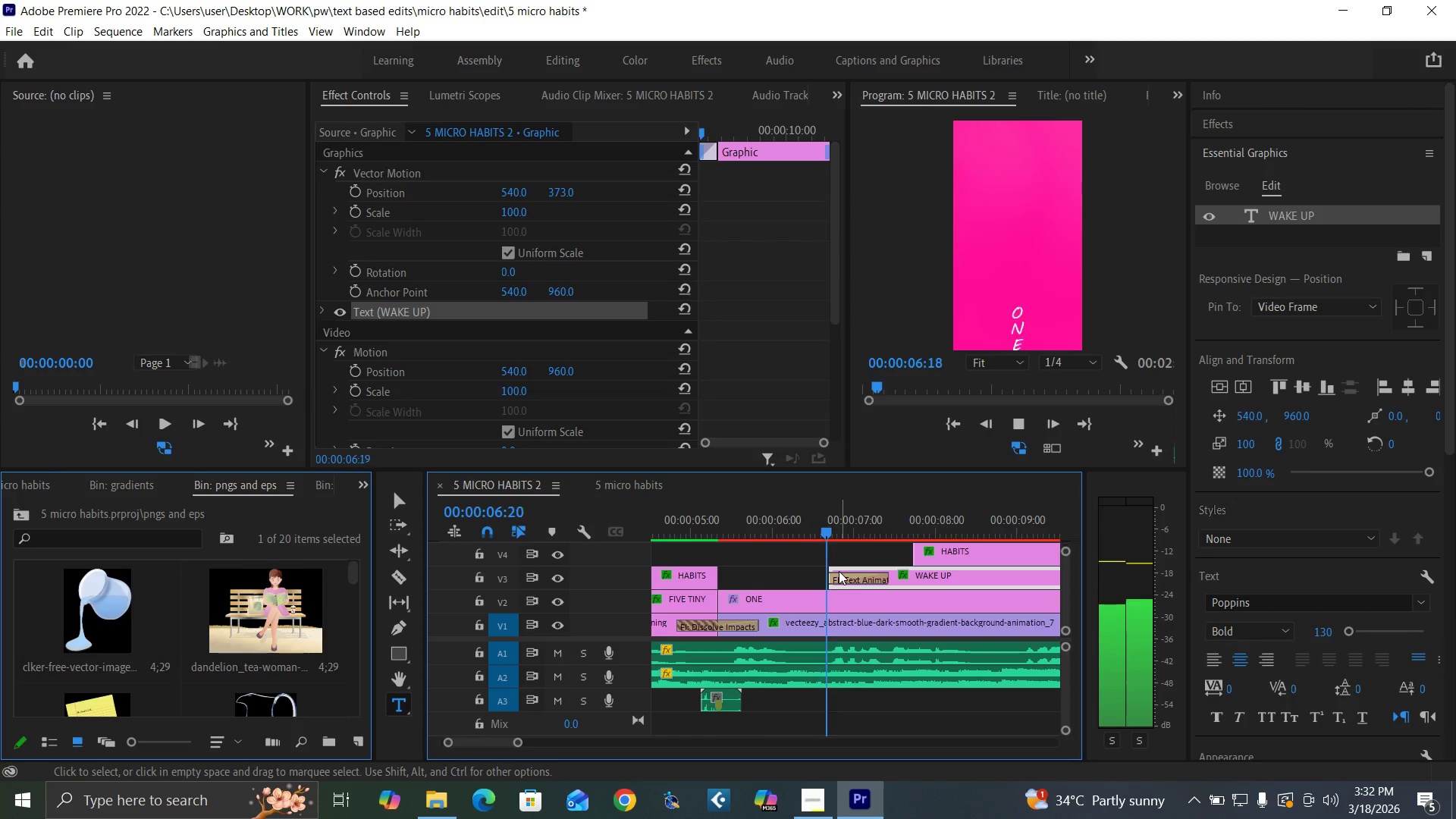 
key(Space)
 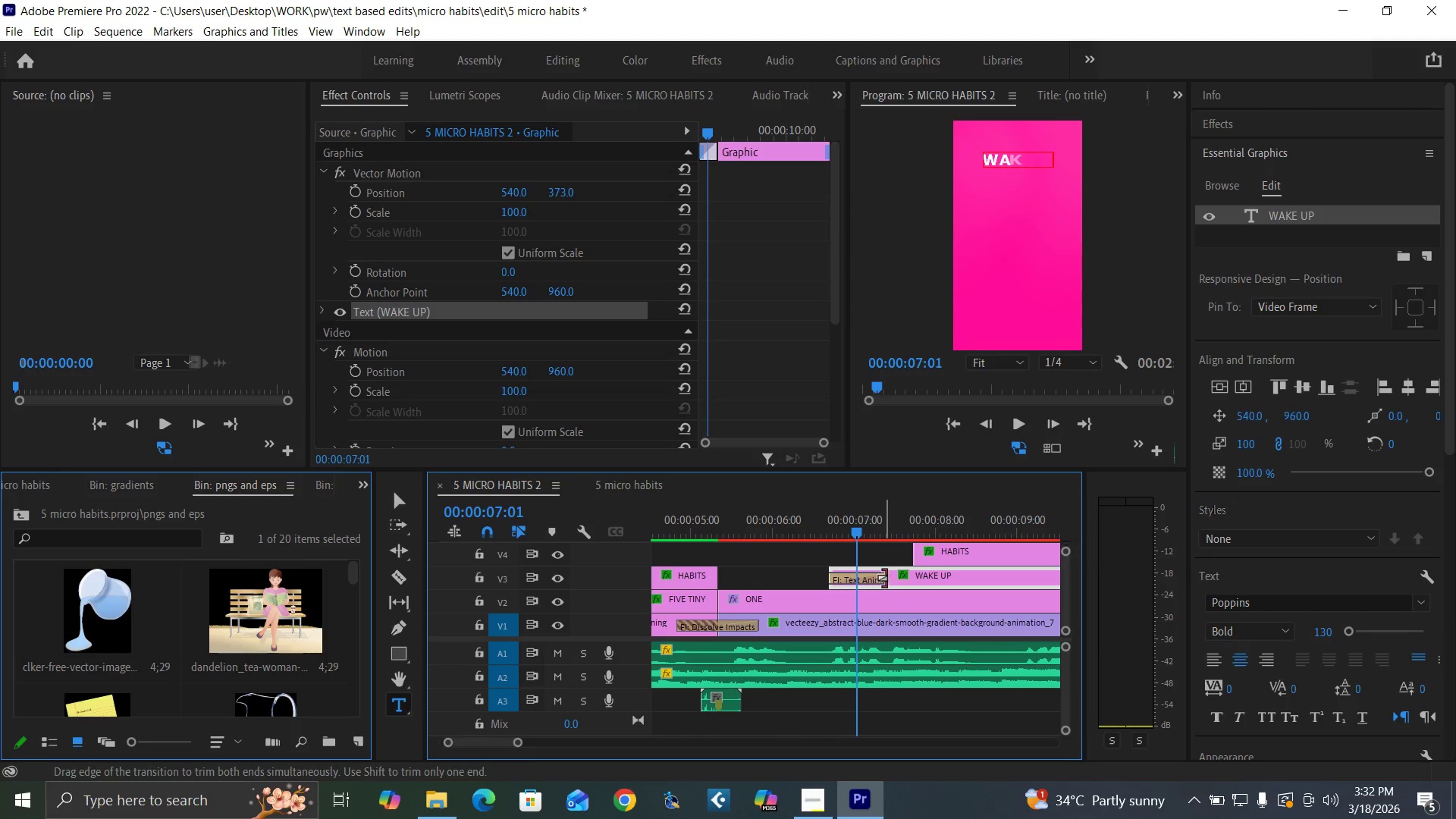 
left_click_drag(start_coordinate=[885, 576], to_coordinate=[865, 573])
 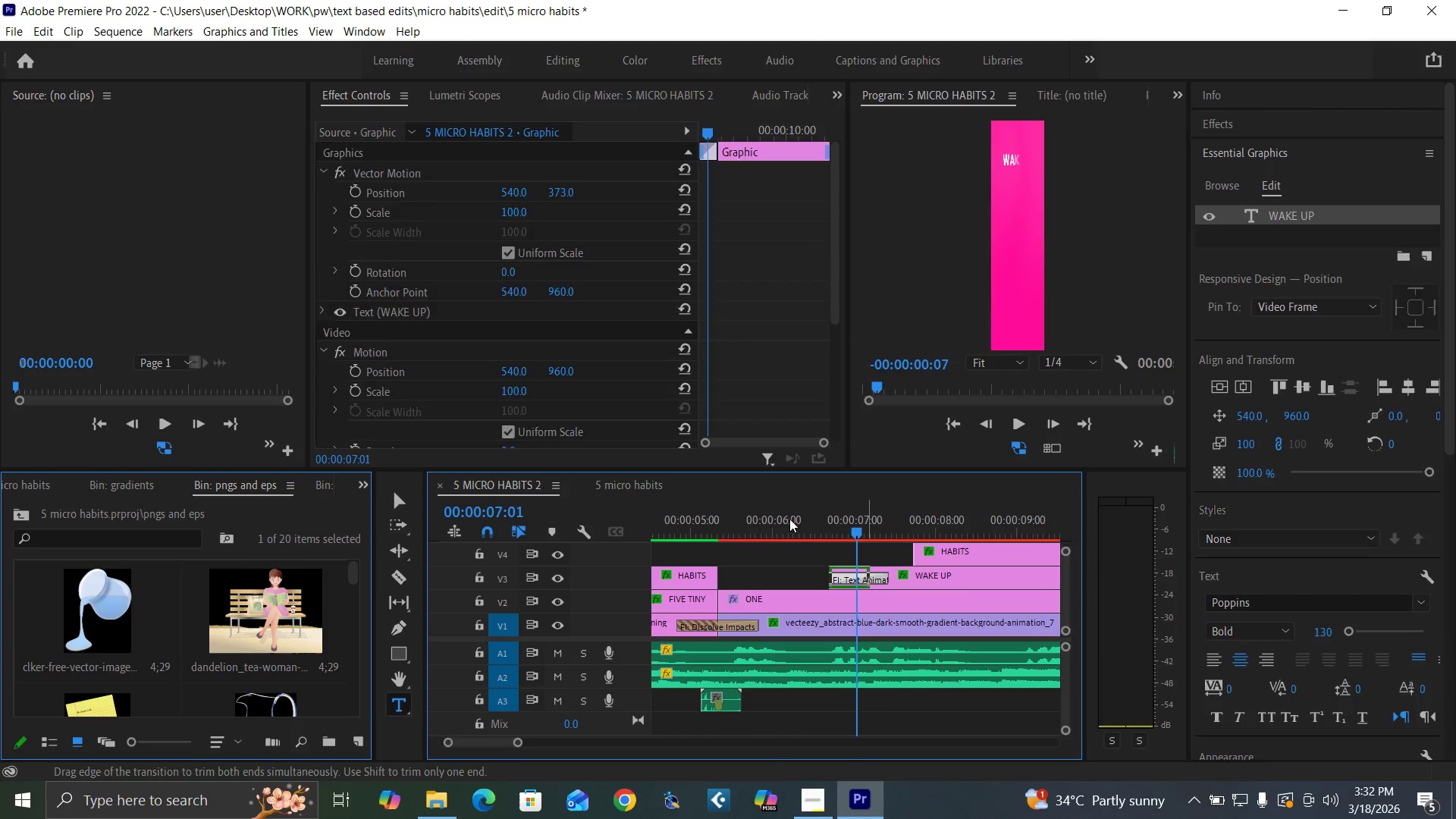 
left_click([749, 533])
 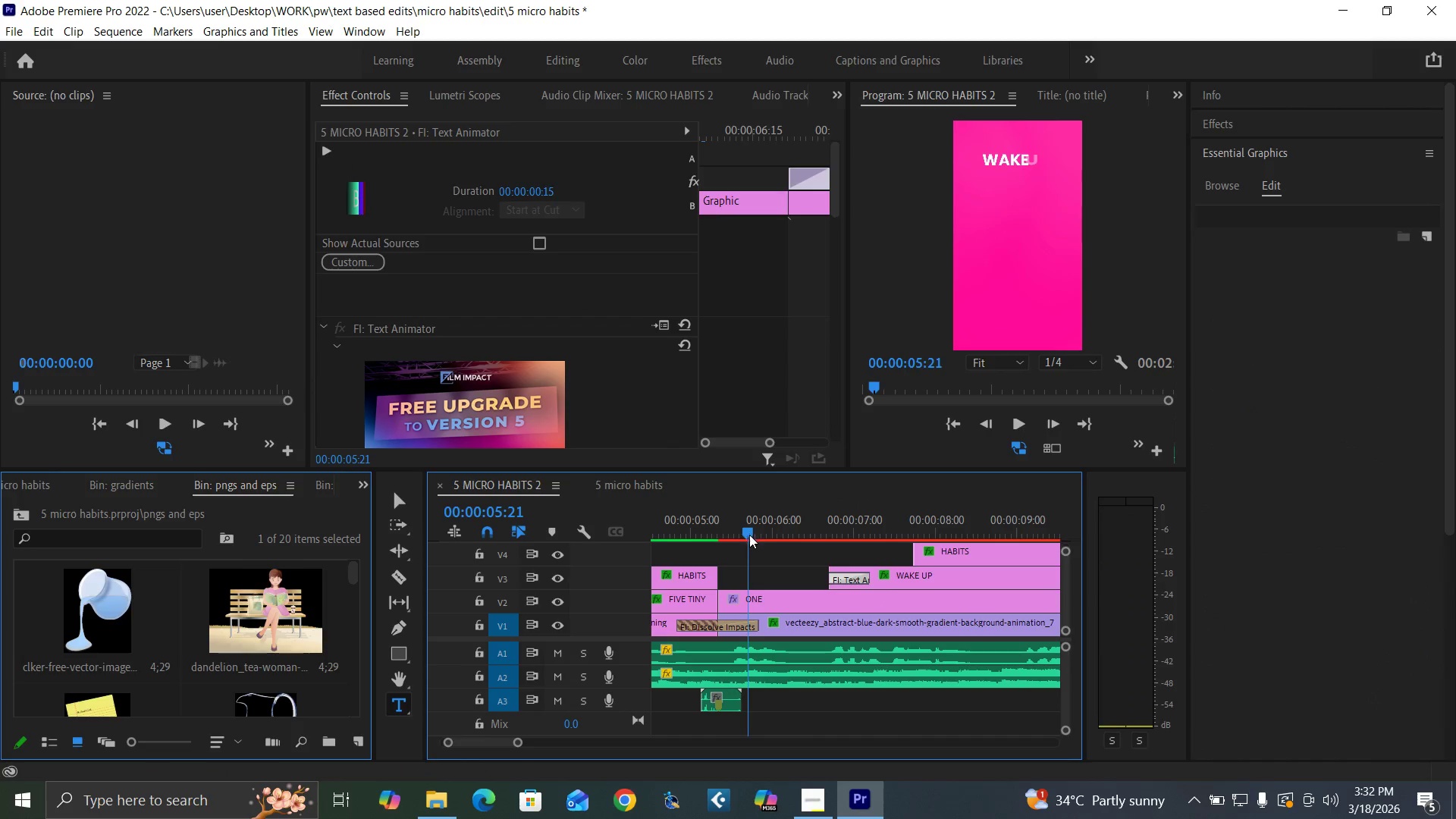 
key(Space)
 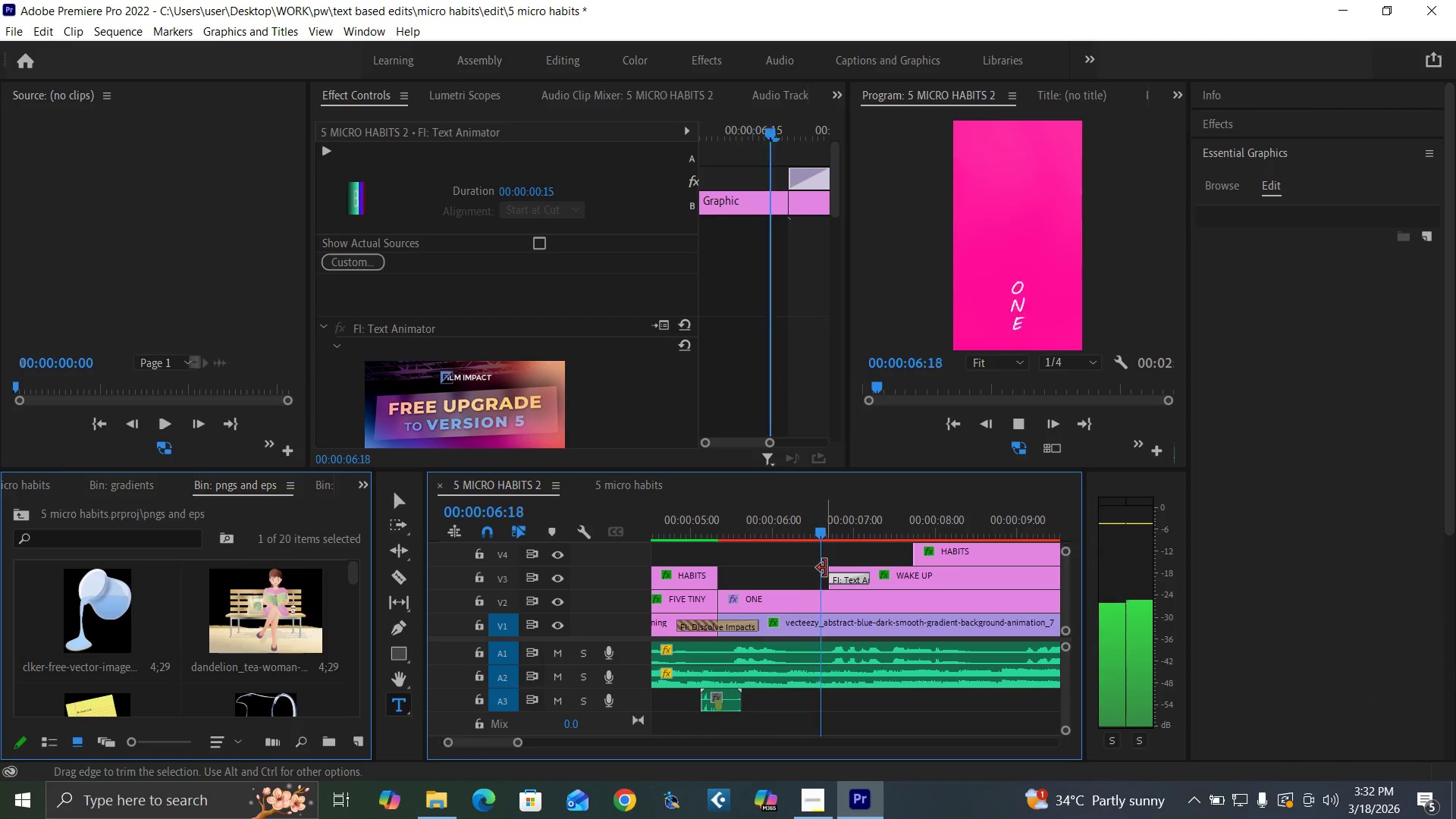 
key(Space)
 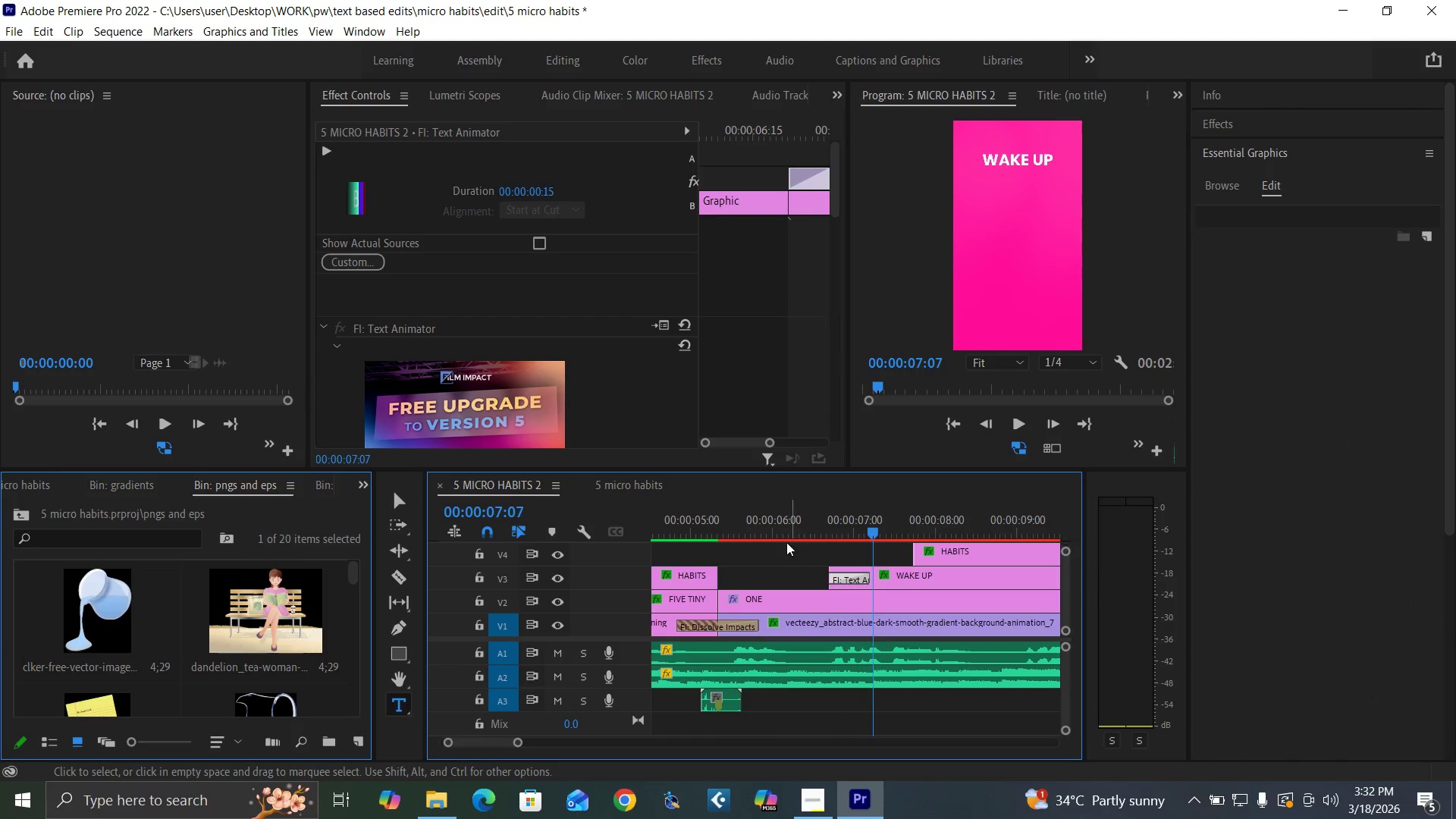 
left_click([772, 526])
 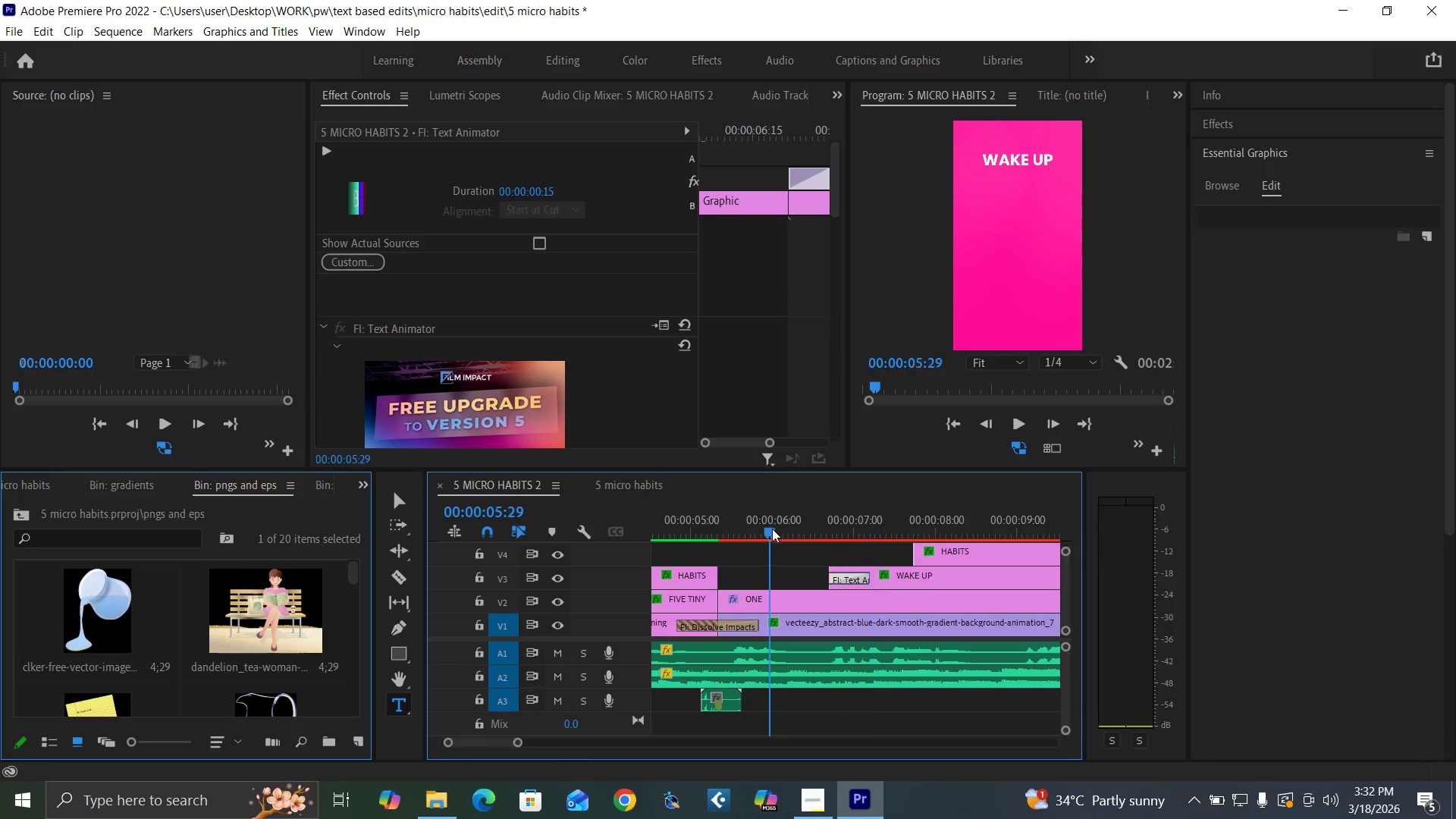 
key(Space)
 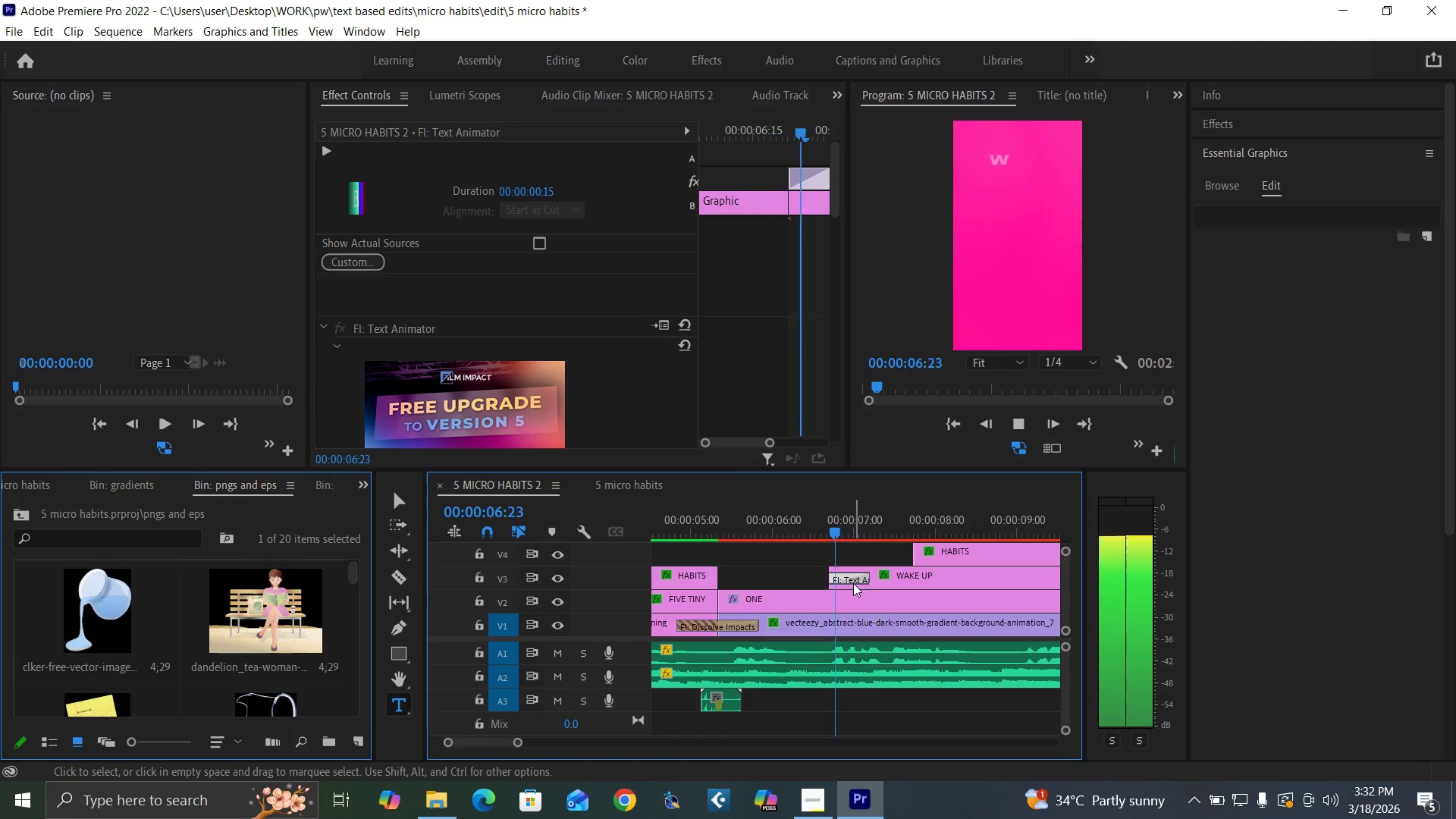 
key(Space)
 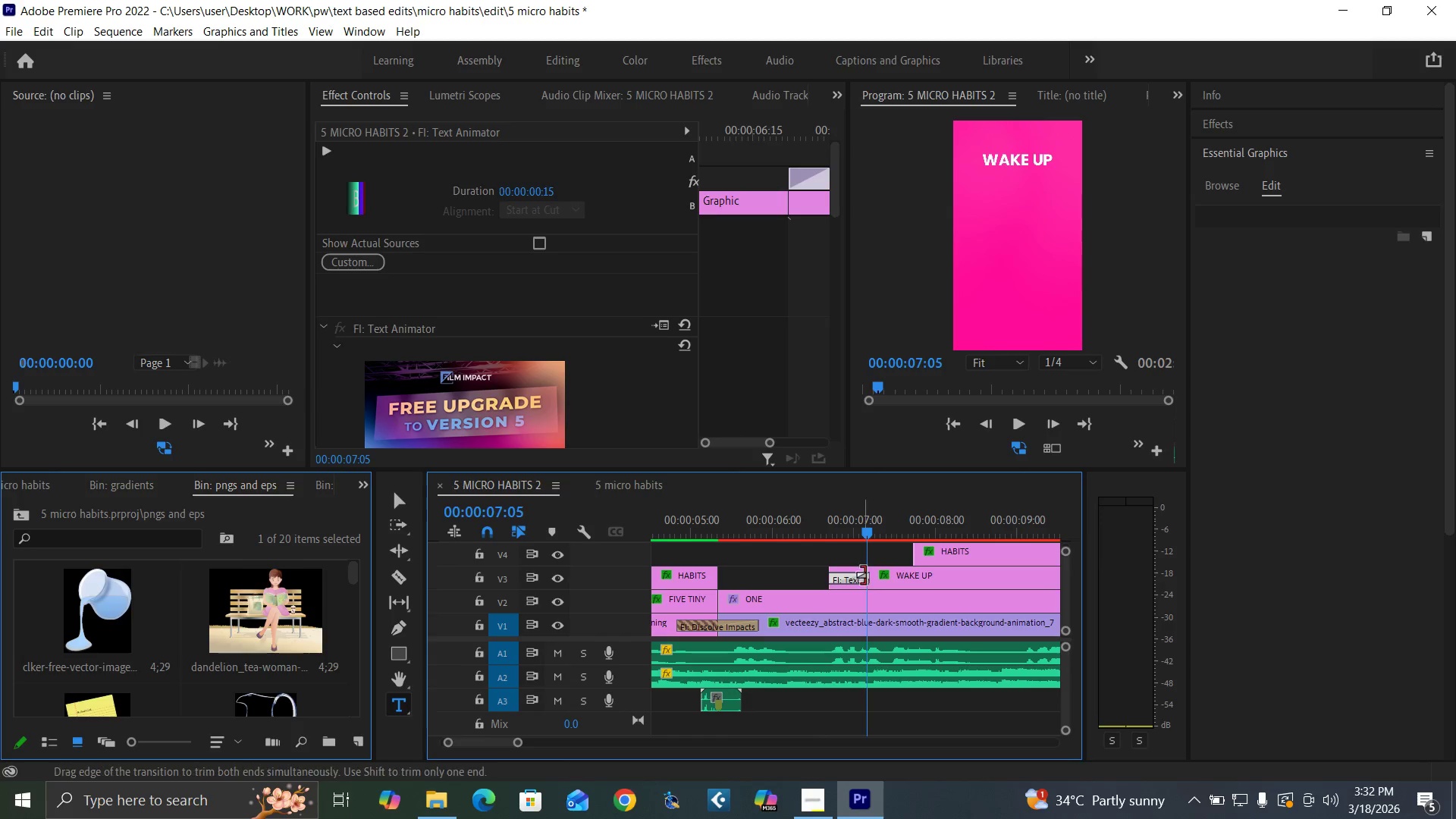 
left_click_drag(start_coordinate=[865, 576], to_coordinate=[858, 575])
 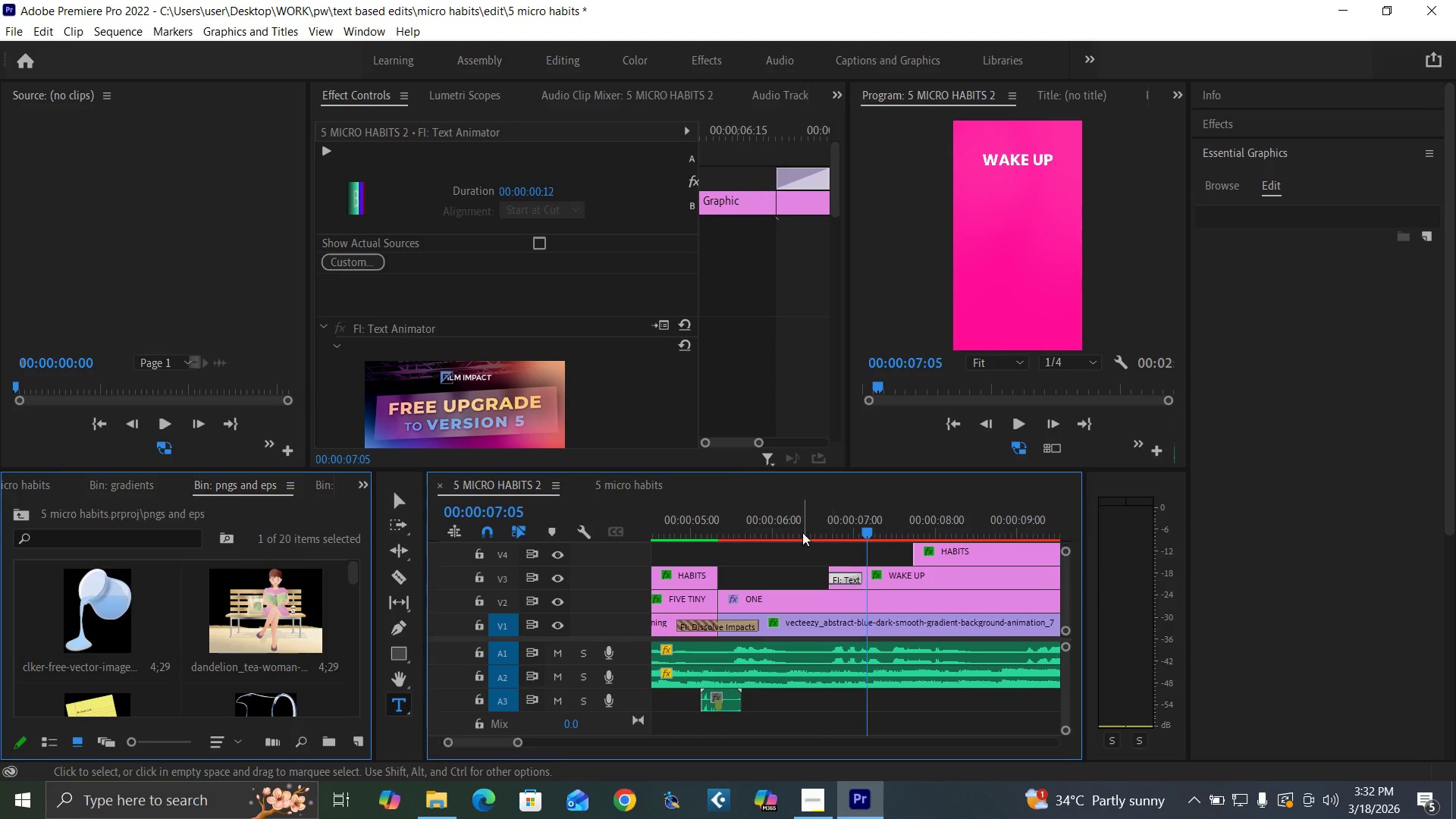 
left_click([796, 517])
 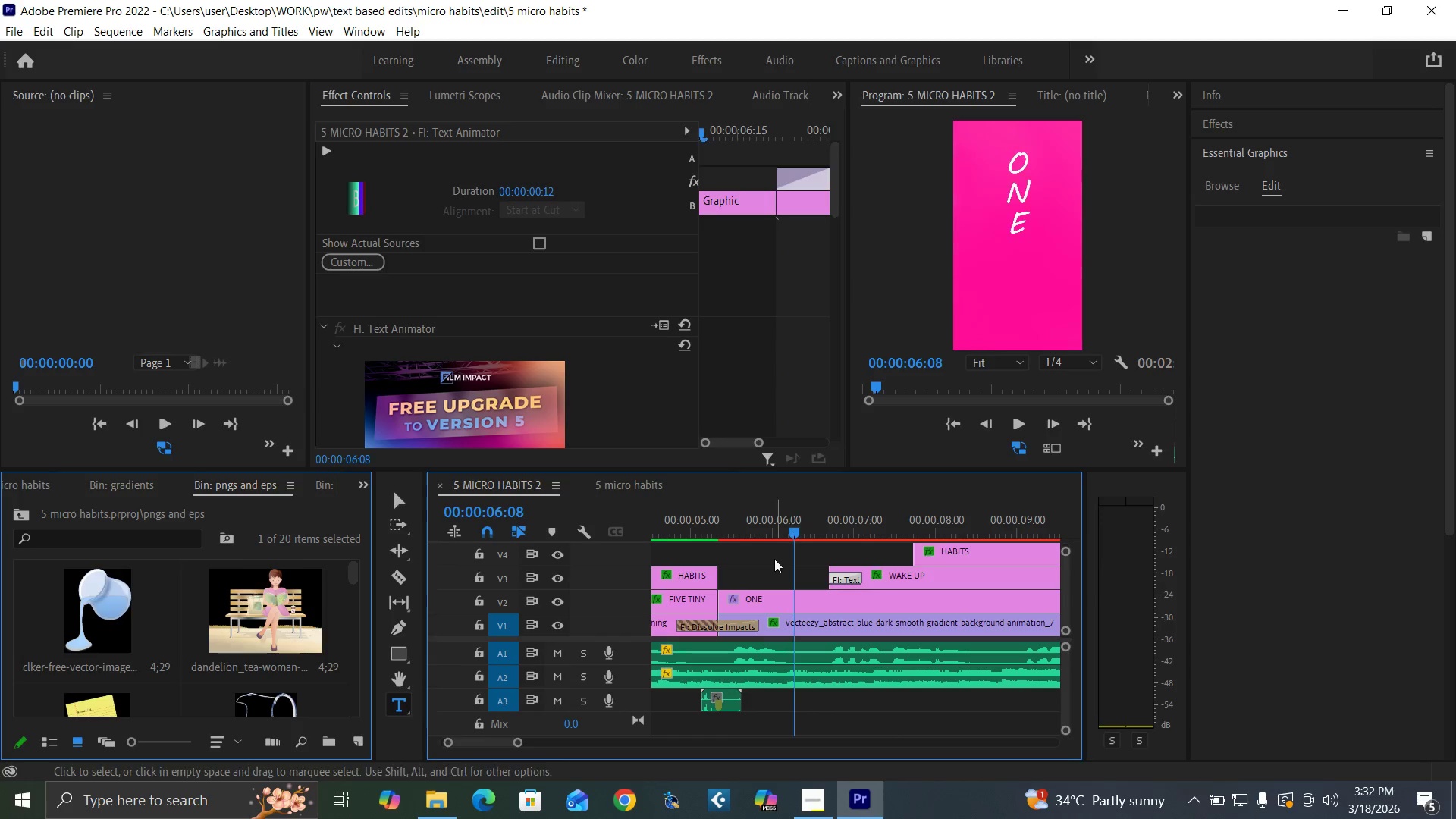 
key(Space)
 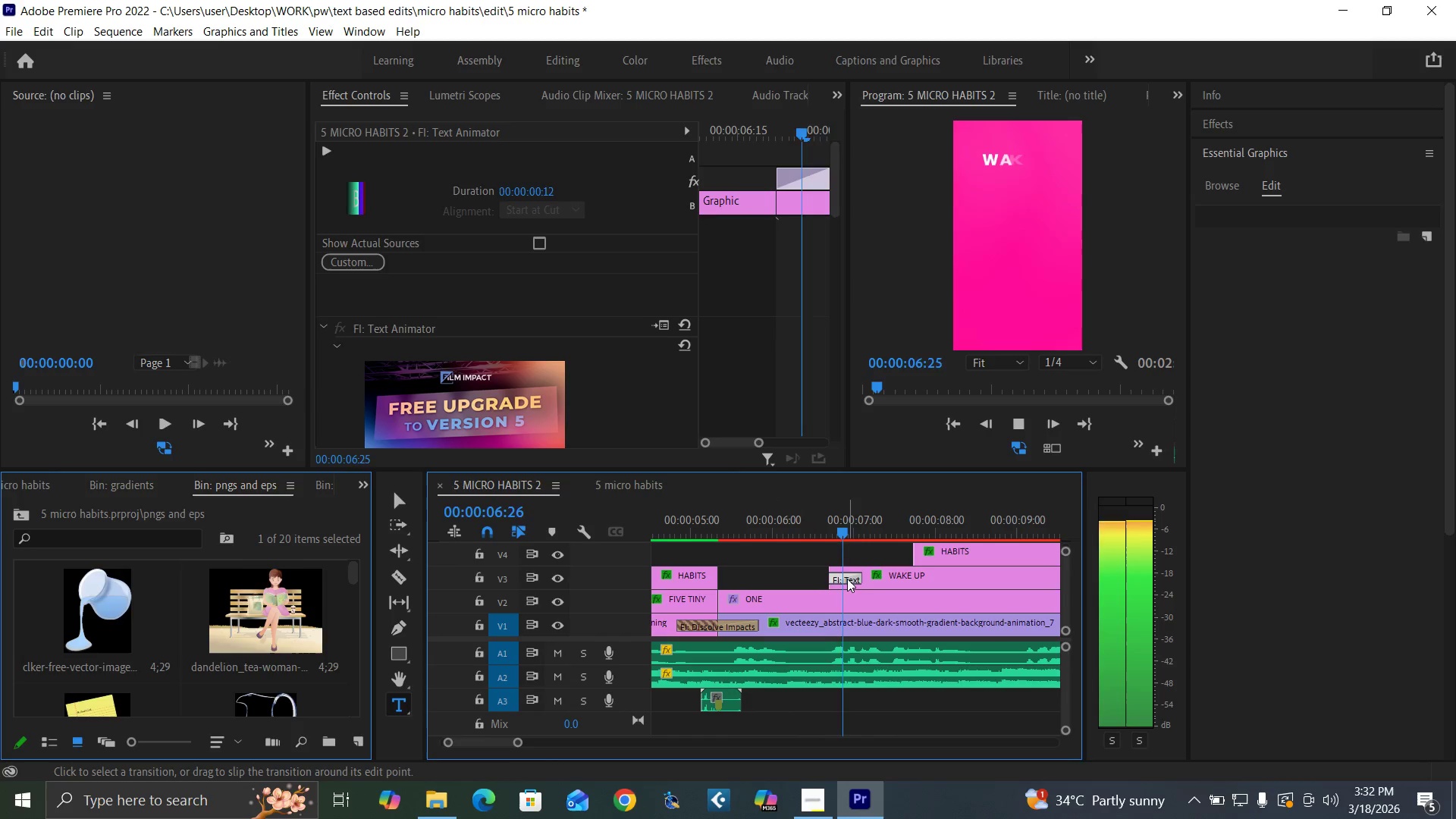 
key(Space)
 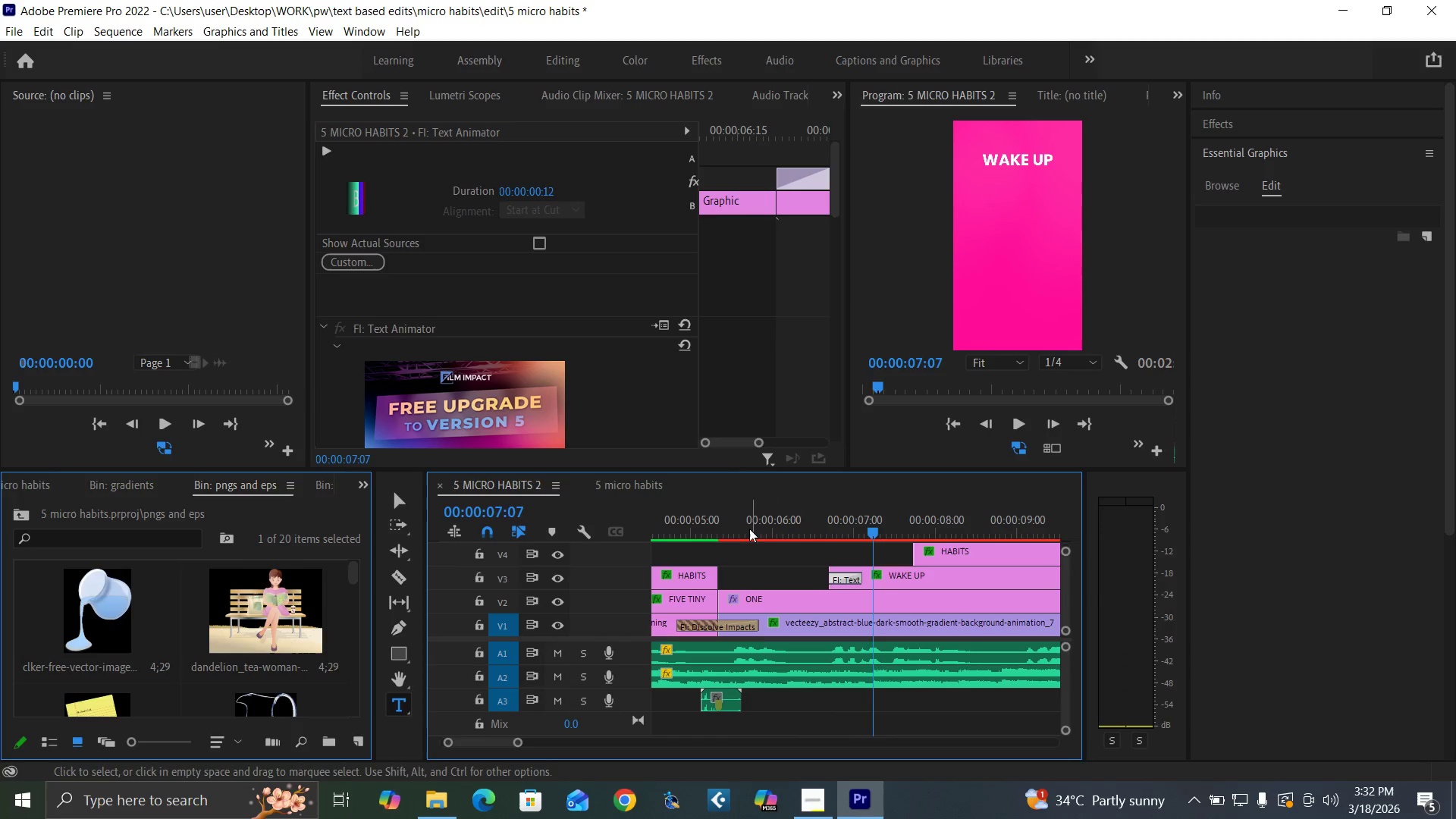 
left_click([747, 520])
 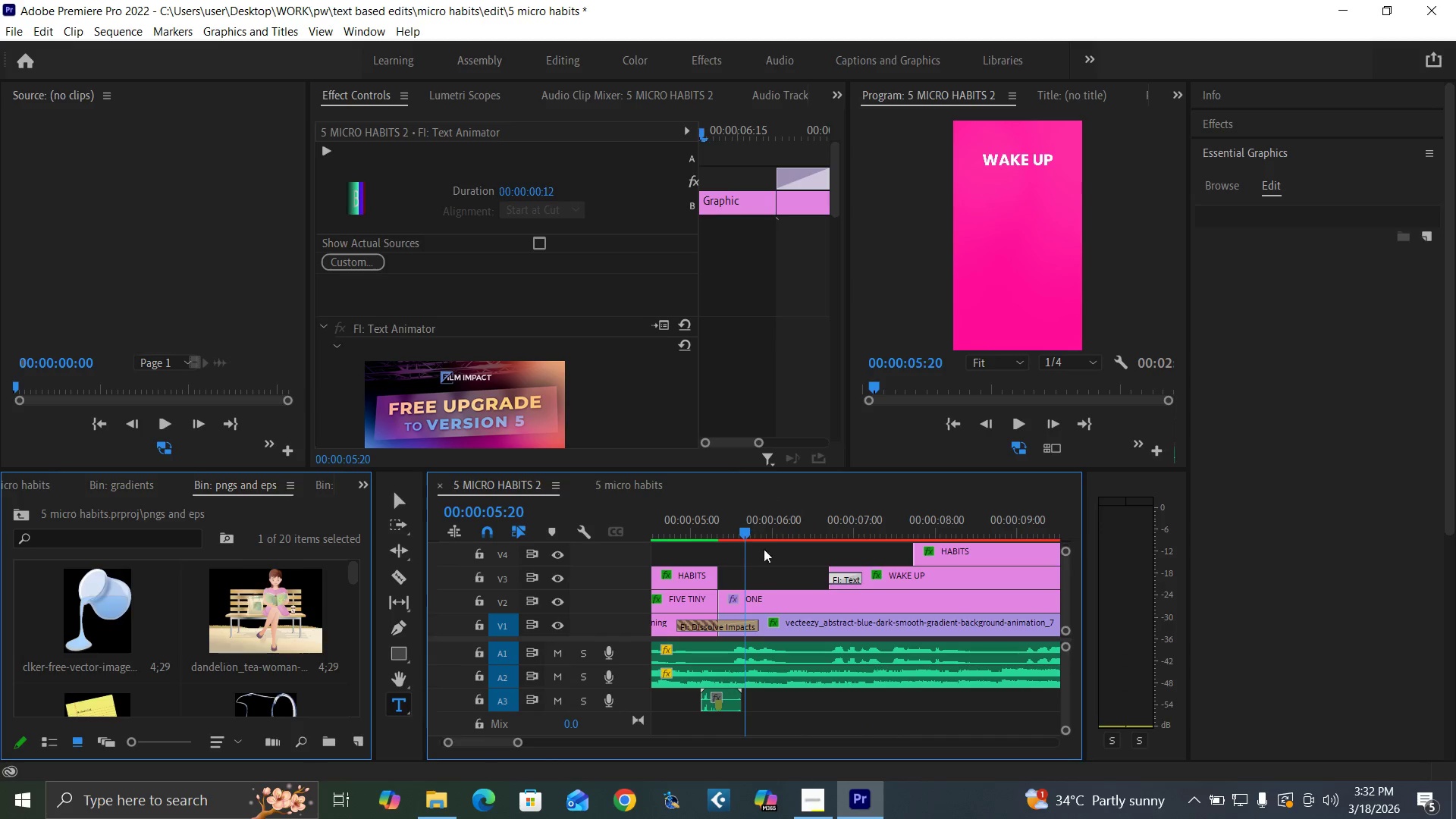 
key(Space)
 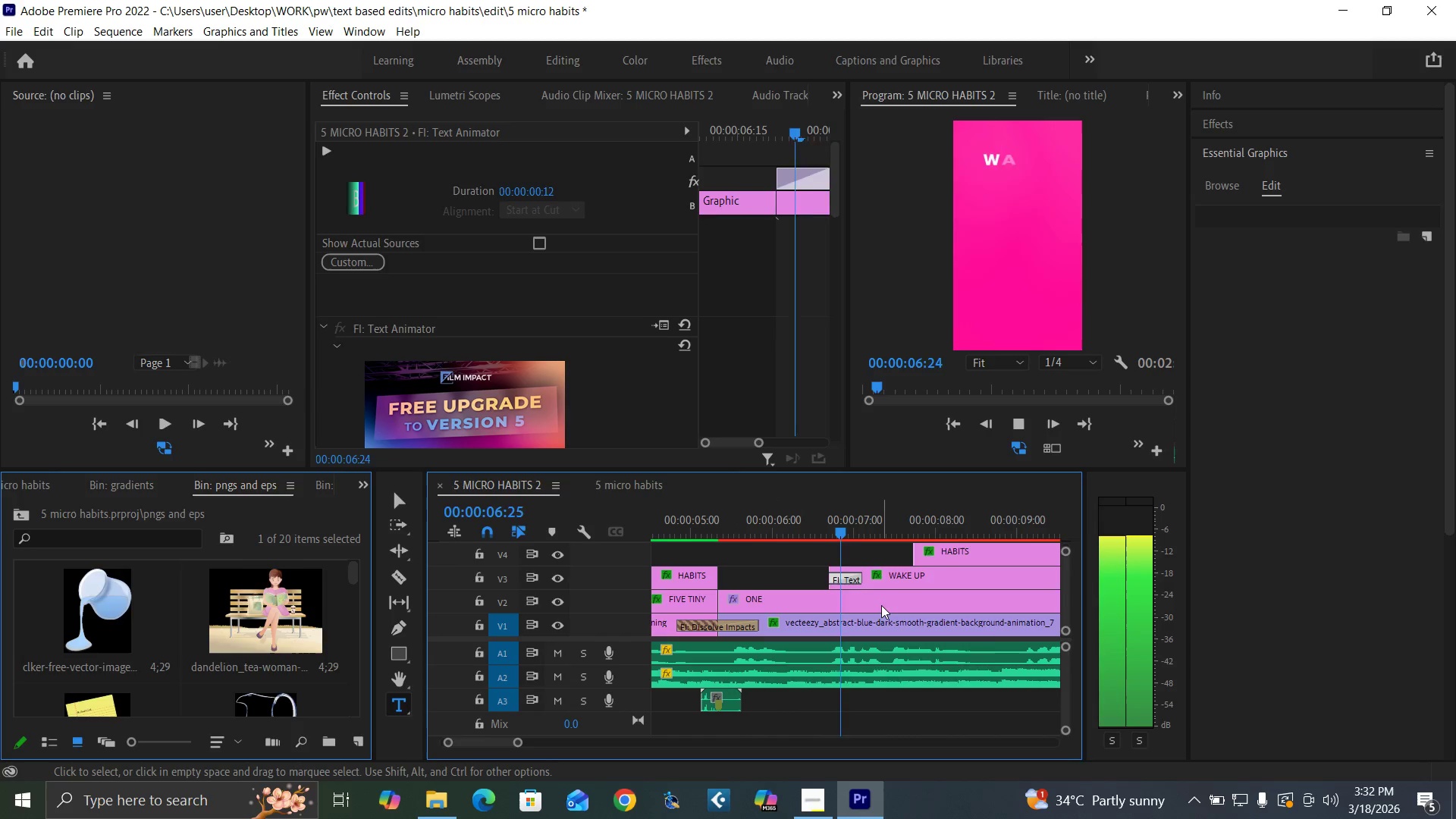 
key(Space)
 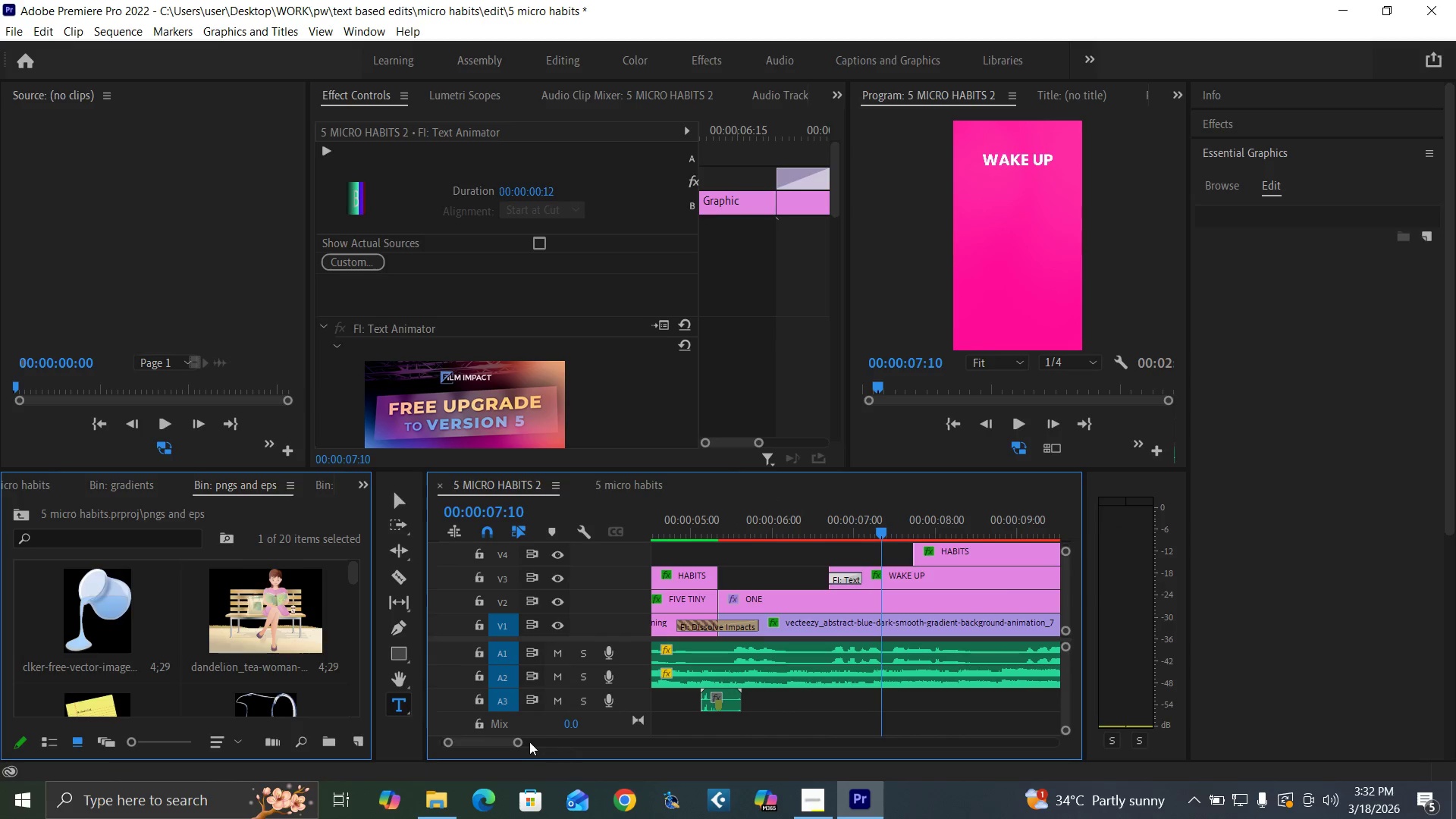 
left_click_drag(start_coordinate=[521, 742], to_coordinate=[531, 744])
 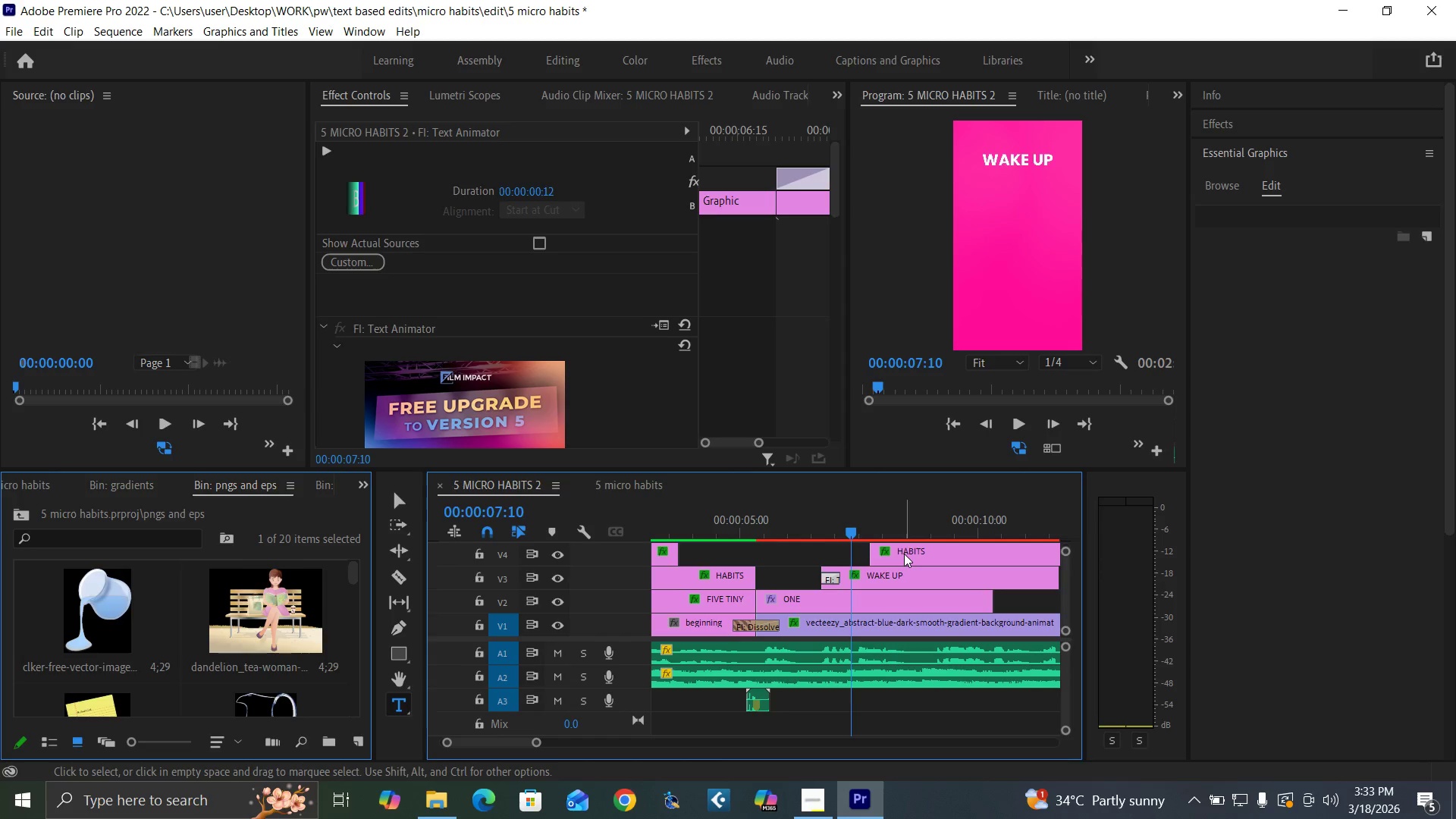 
key(Space)
 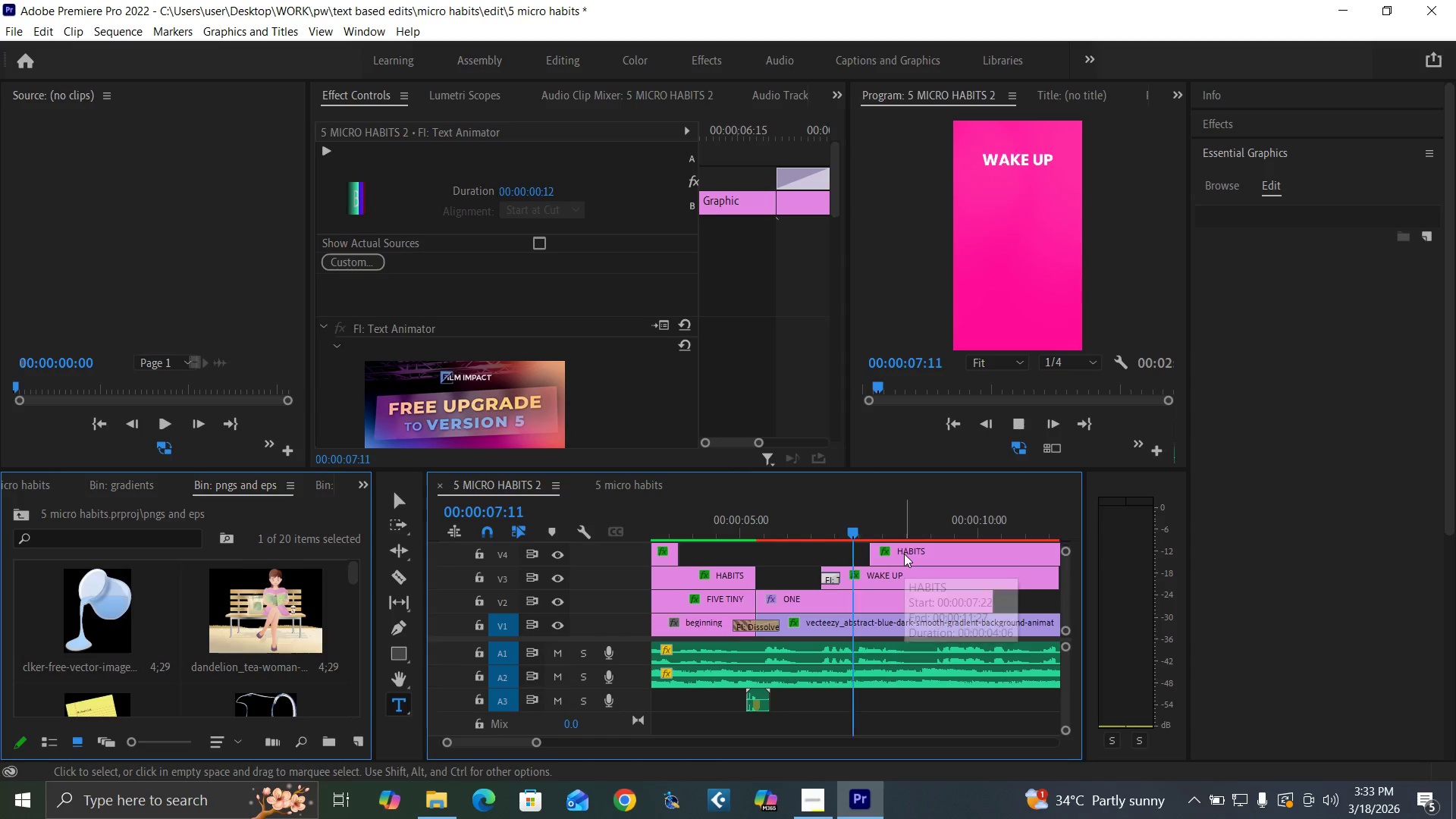 
key(Space)
 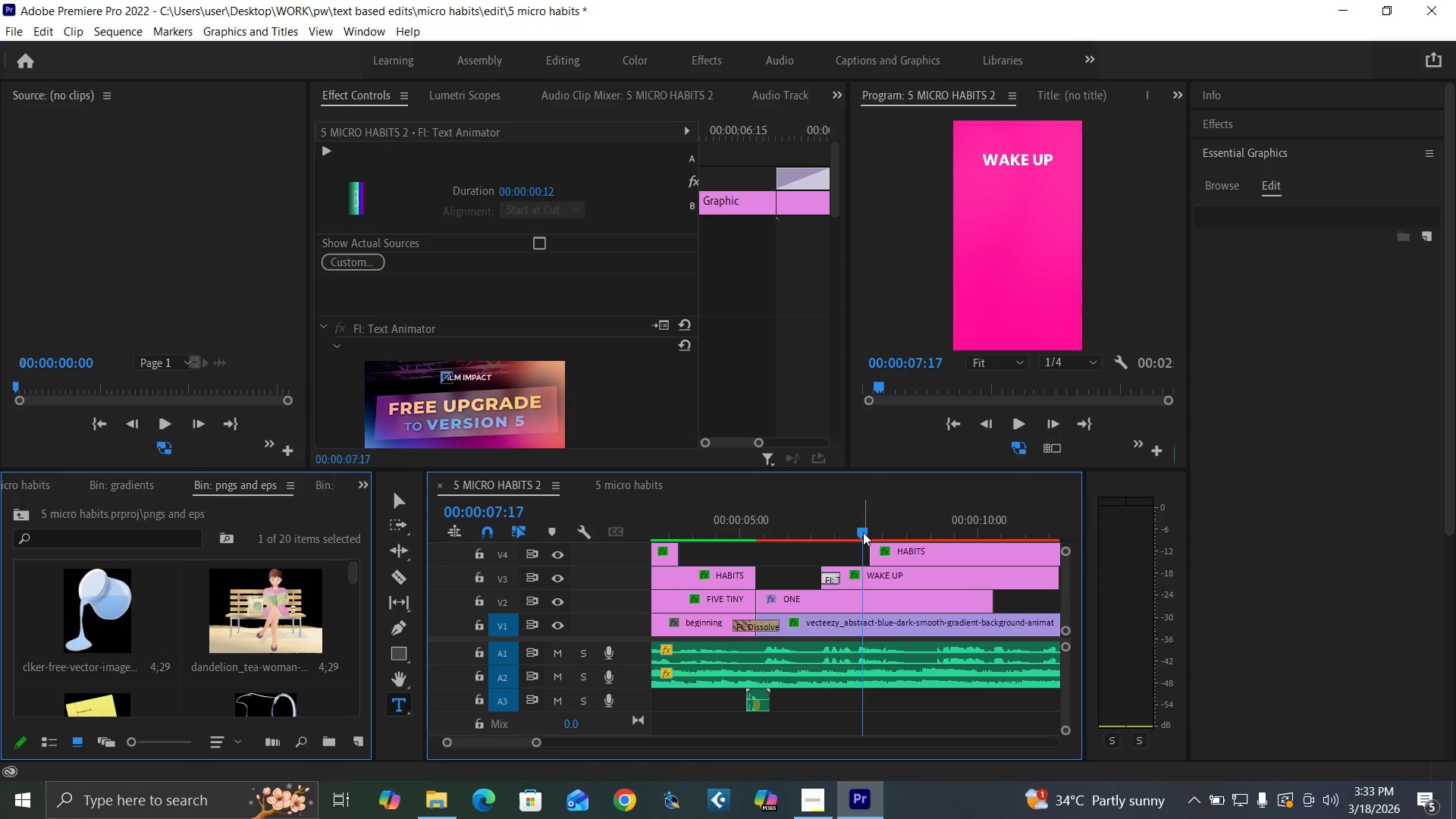 
left_click_drag(start_coordinate=[863, 532], to_coordinate=[857, 532])
 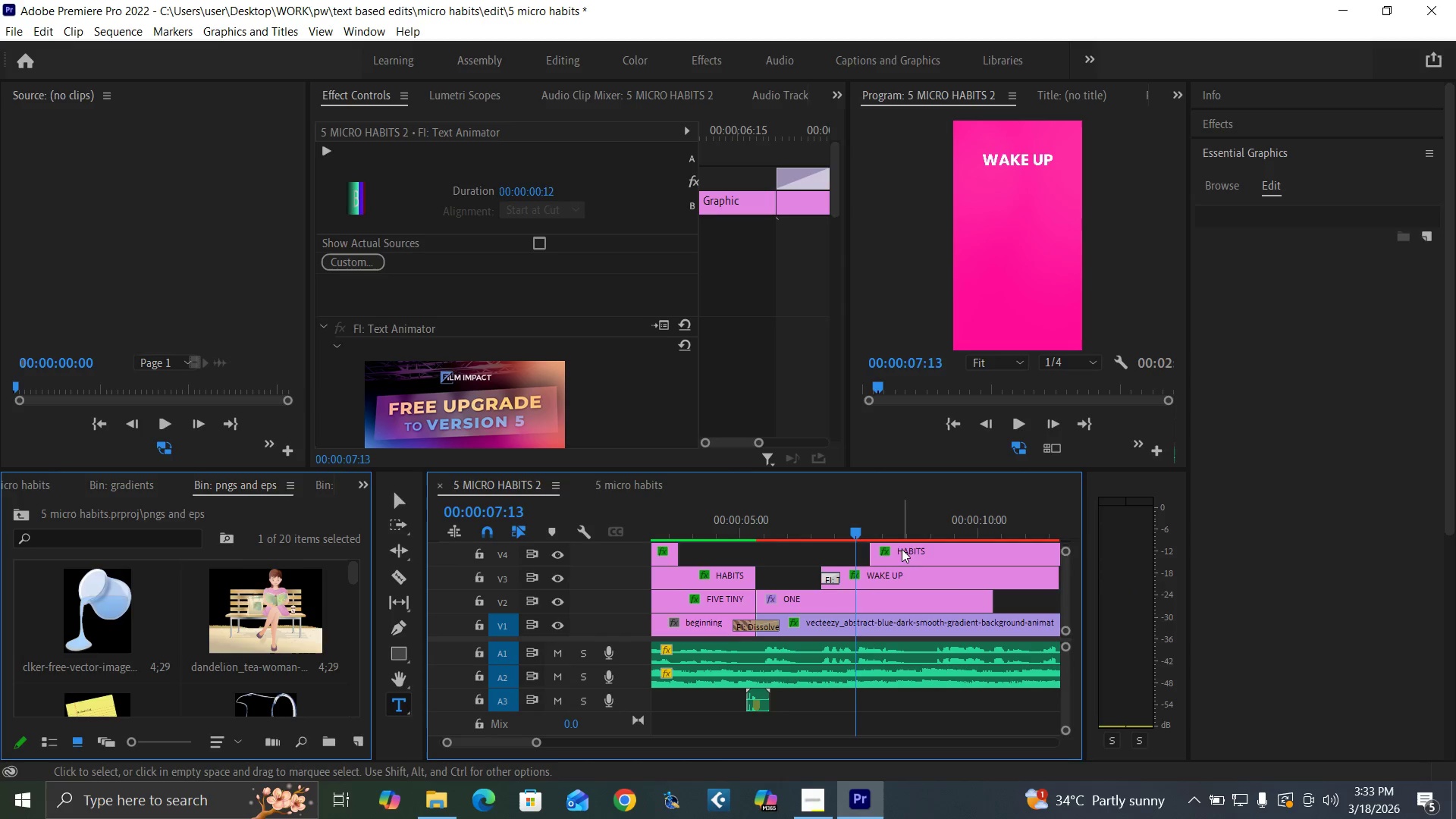 
left_click_drag(start_coordinate=[910, 555], to_coordinate=[890, 555])
 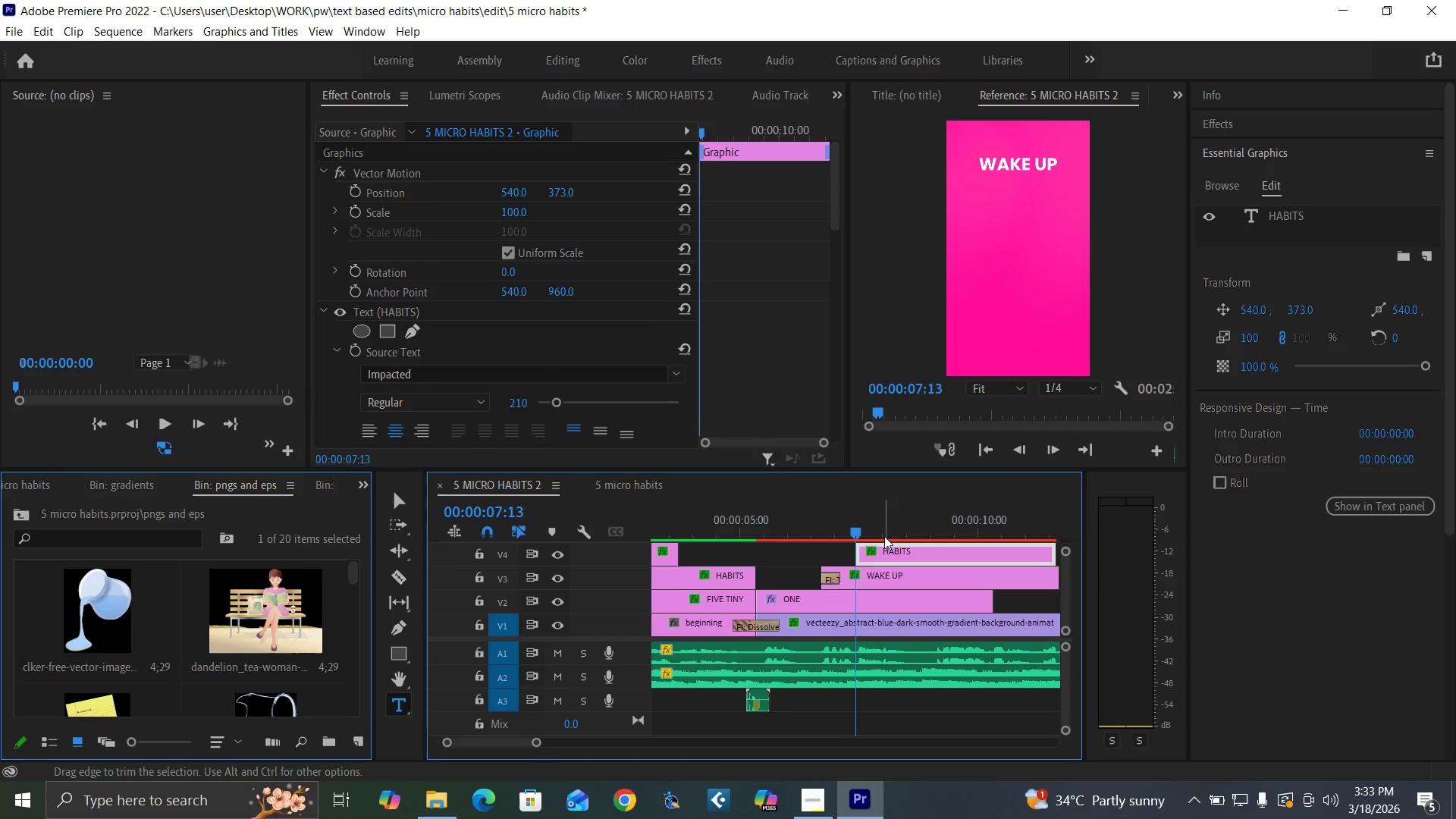 
left_click([880, 535])
 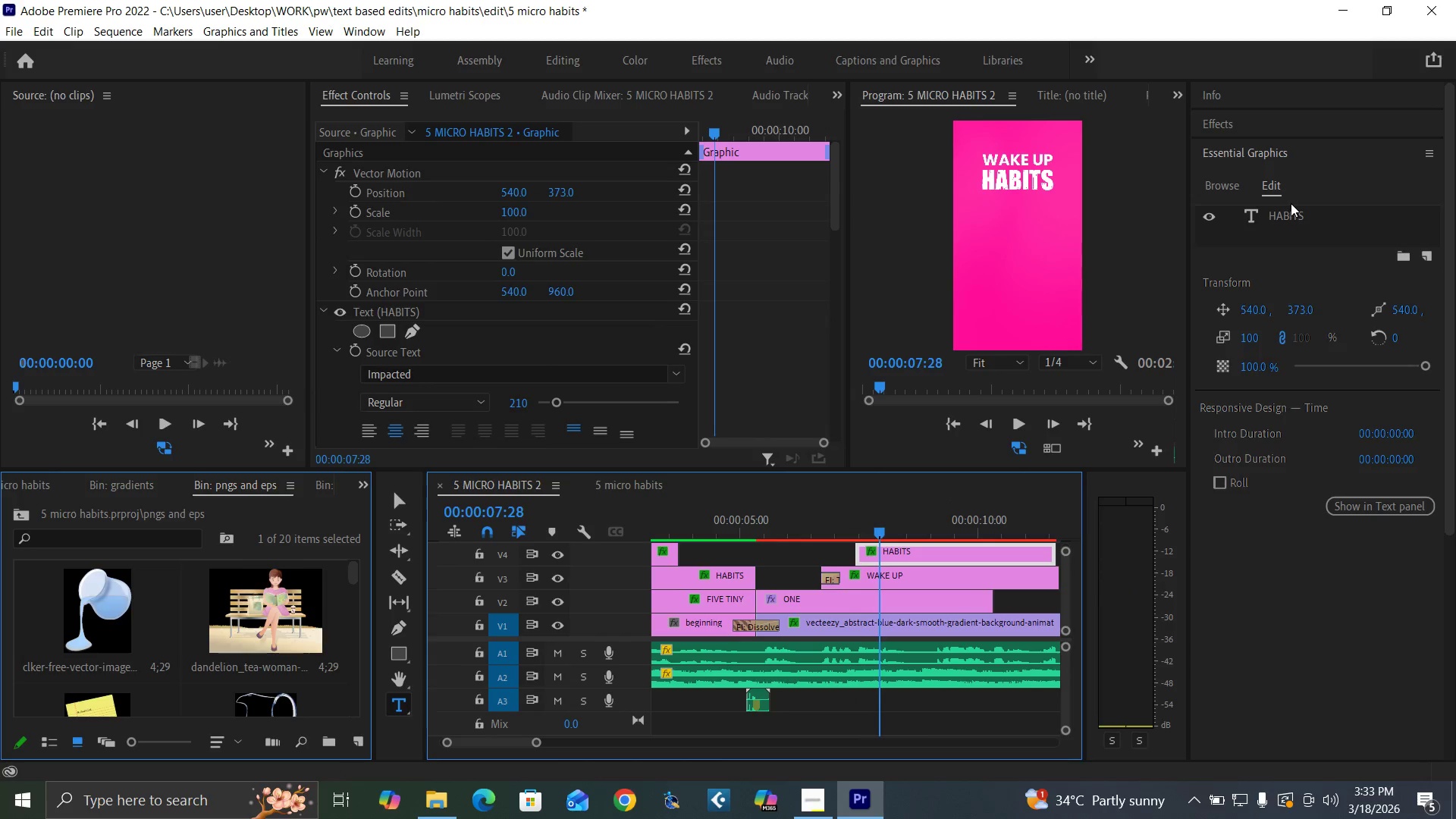 
left_click([1289, 215])
 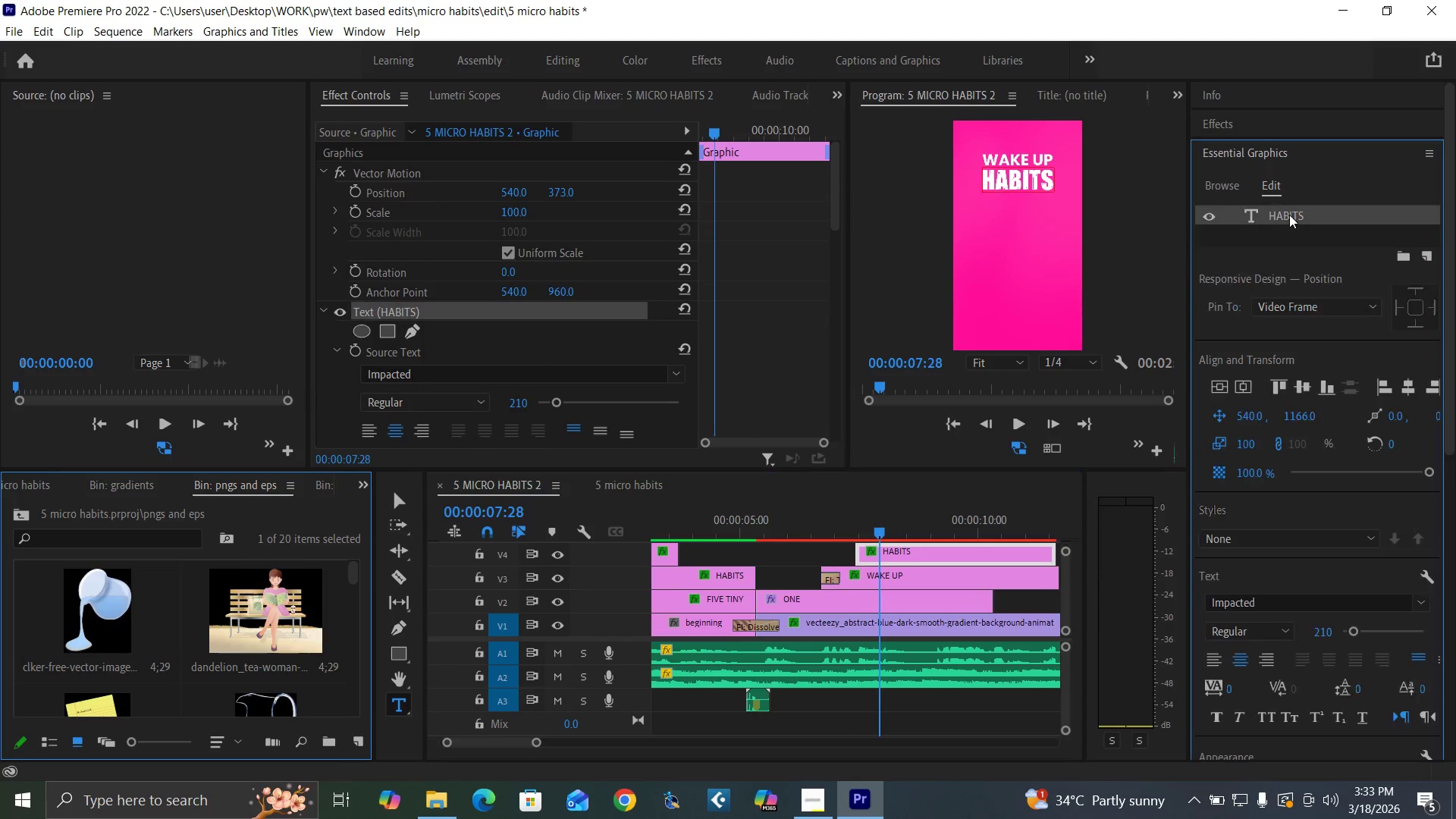 
double_click([1289, 215])
 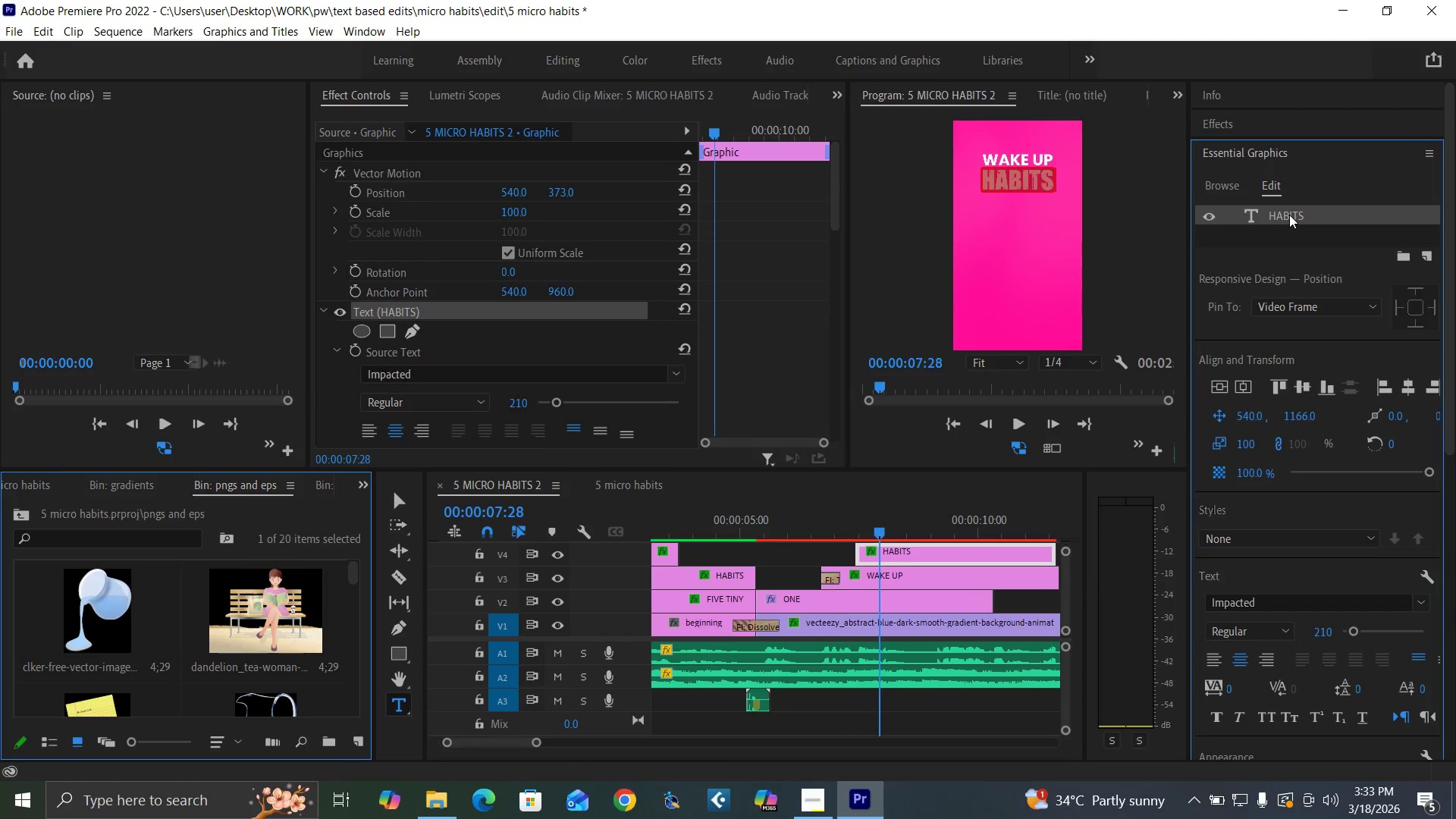 
key(3)
 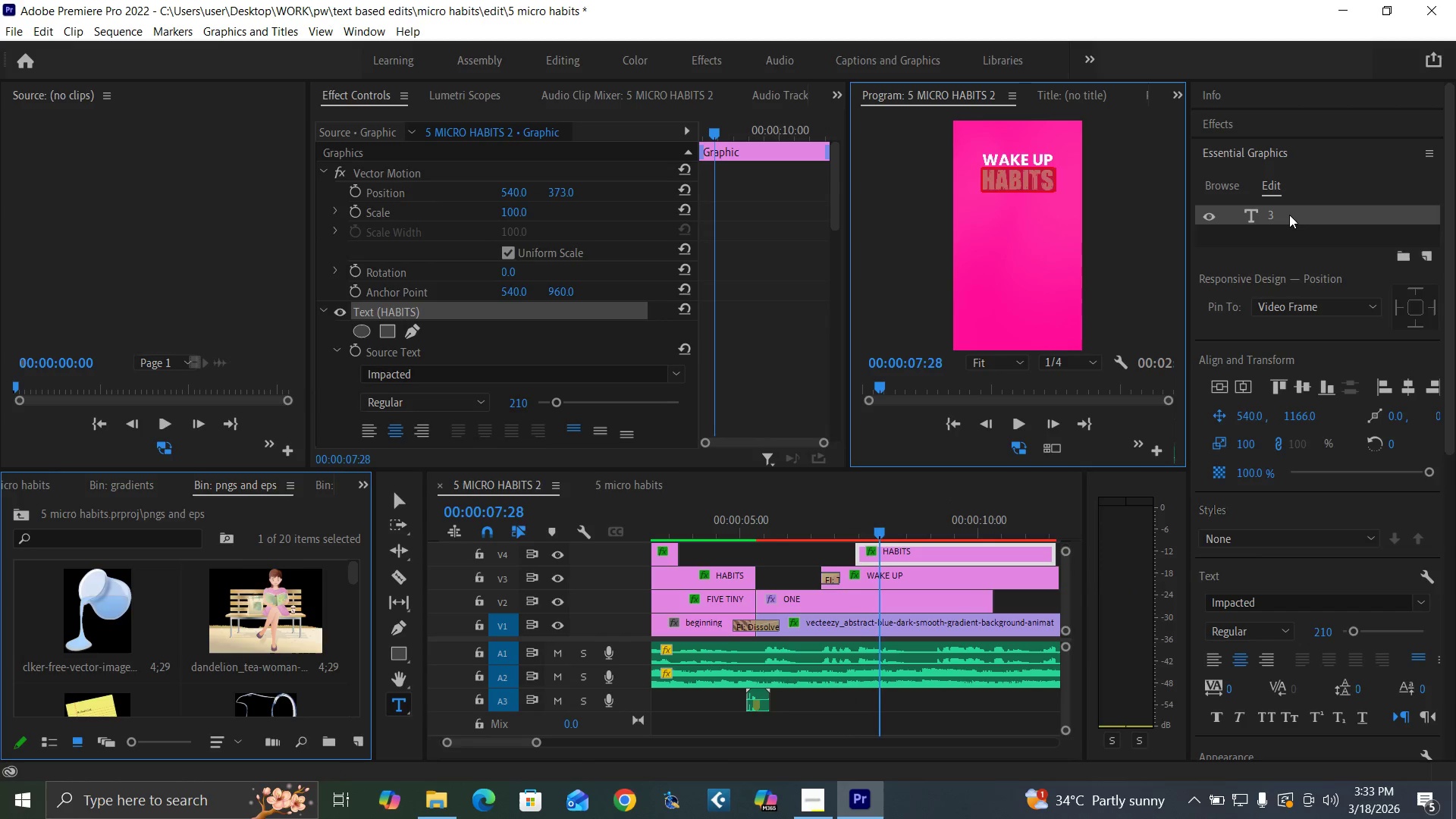 
type(0 MINUTES )
 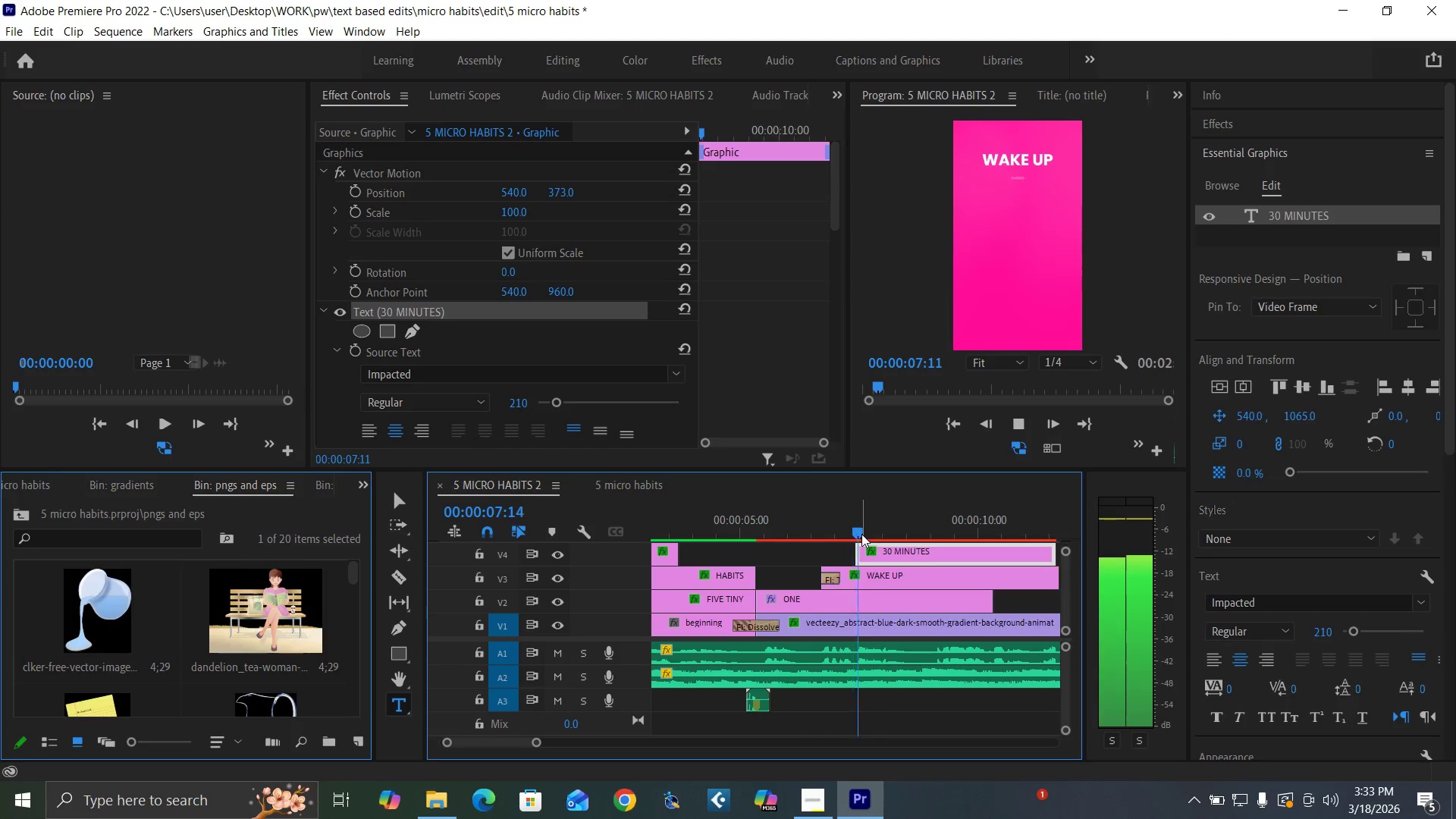 
key(Space)
 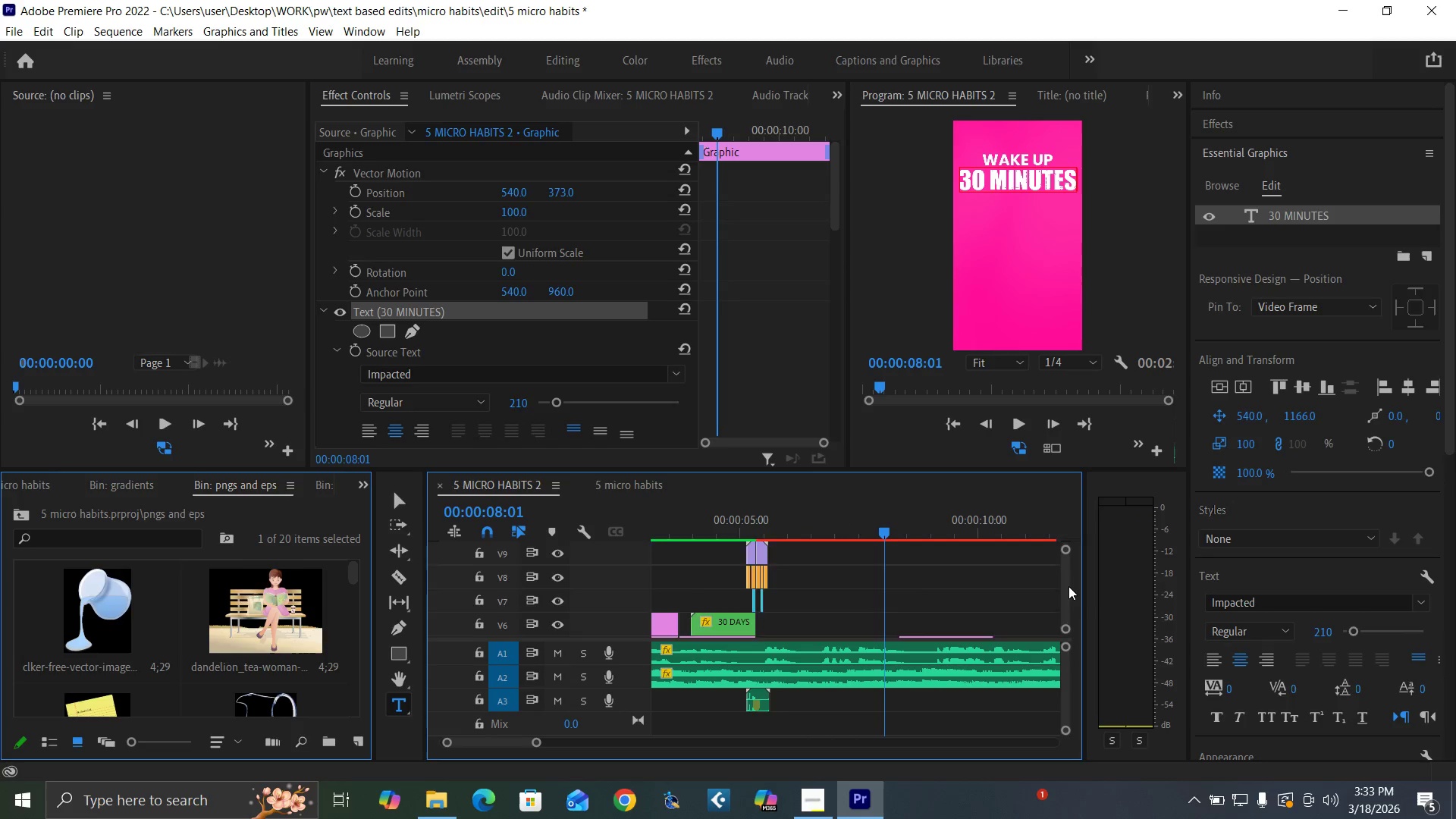 
left_click_drag(start_coordinate=[957, 579], to_coordinate=[941, 573])
 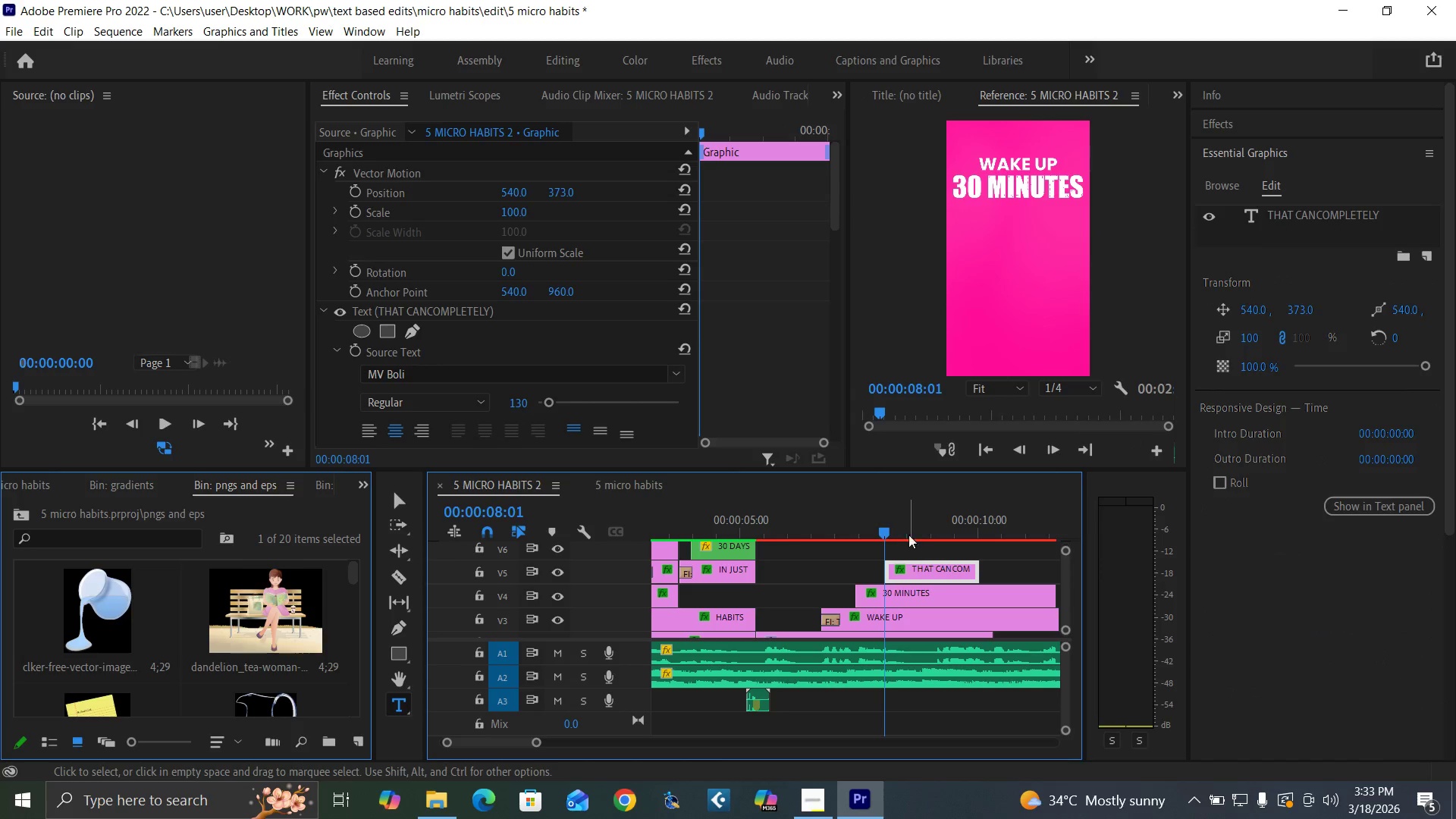 
left_click([903, 526])
 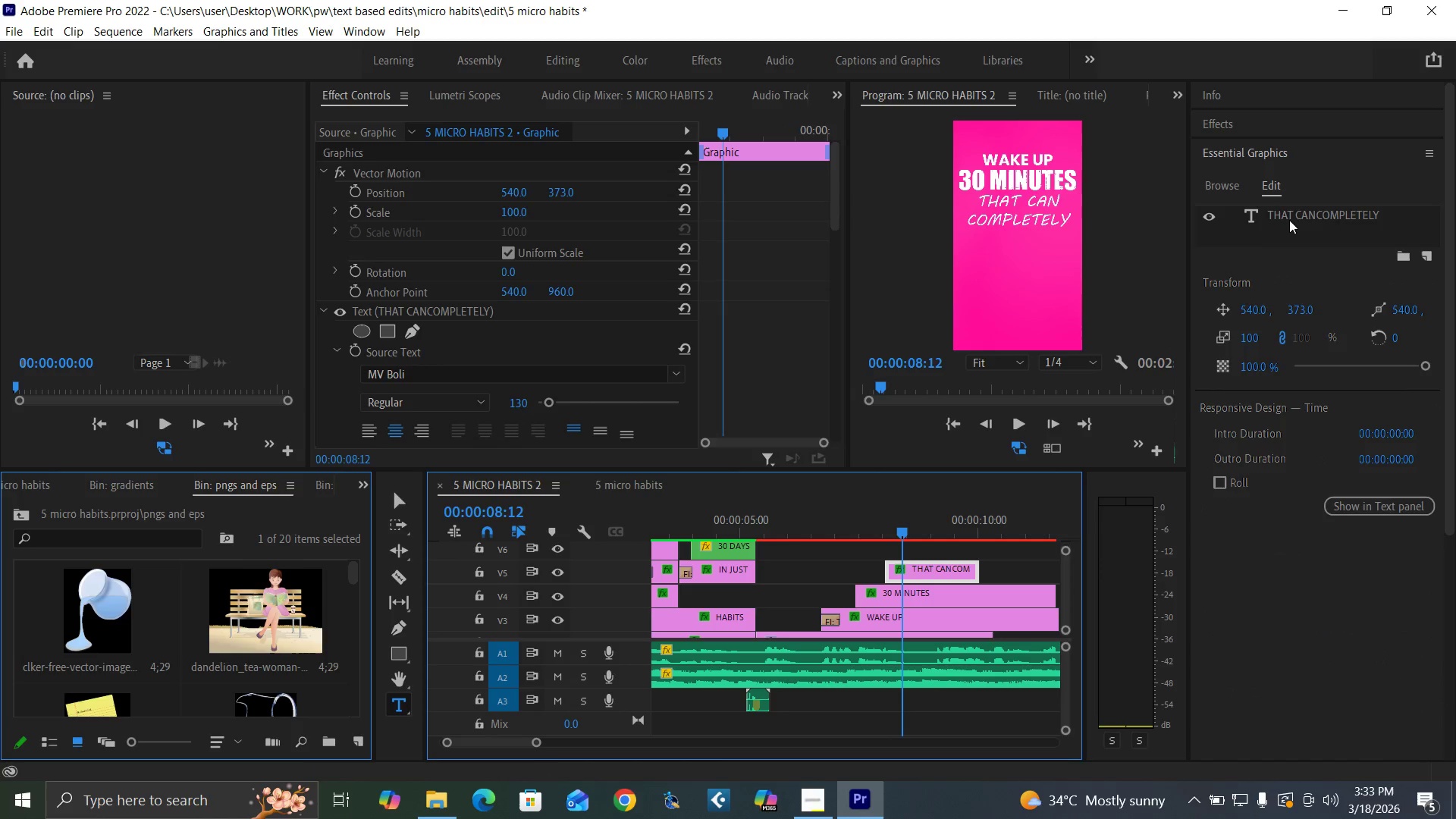 
left_click([1297, 216])
 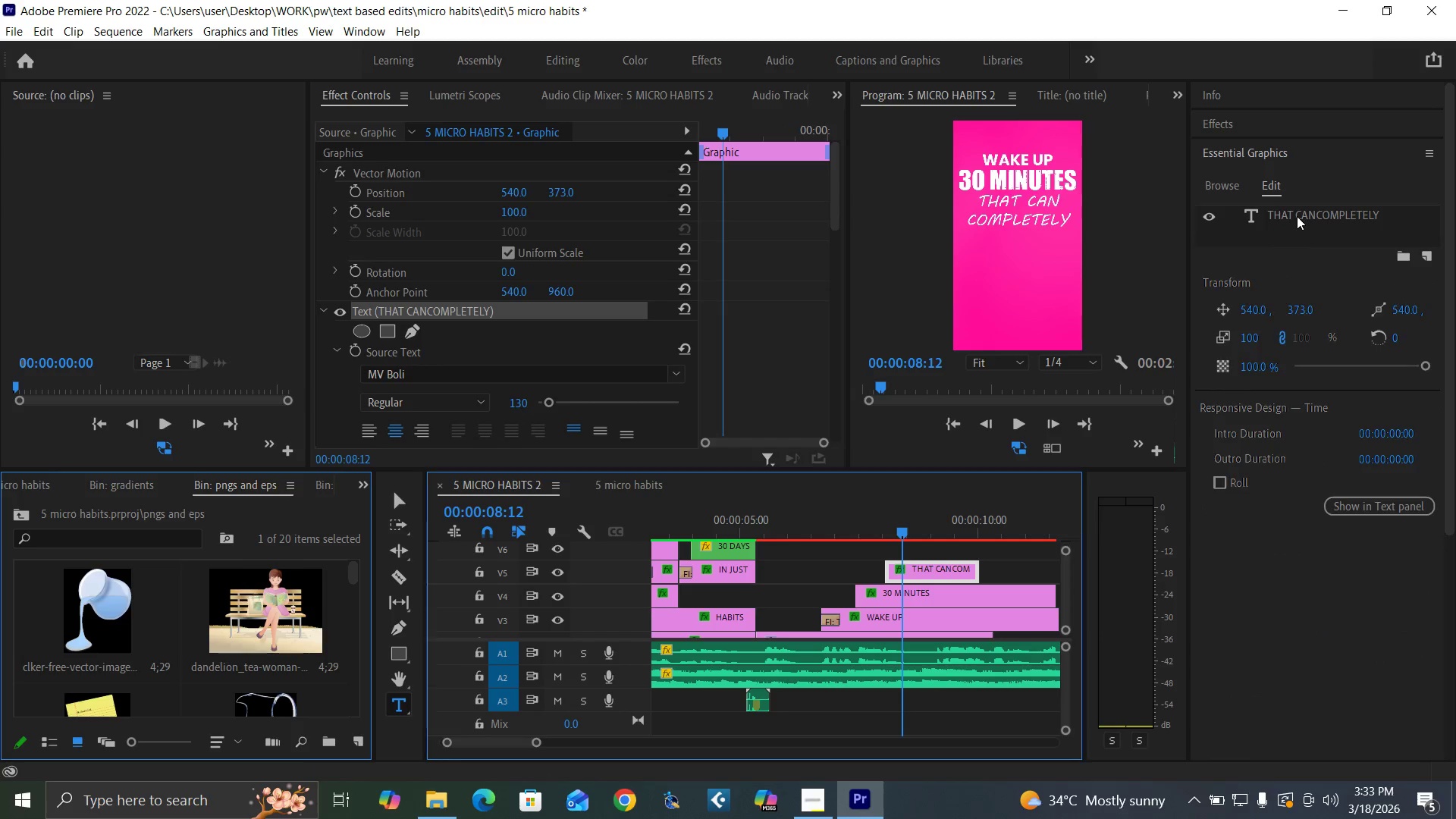 
double_click([1297, 215])
 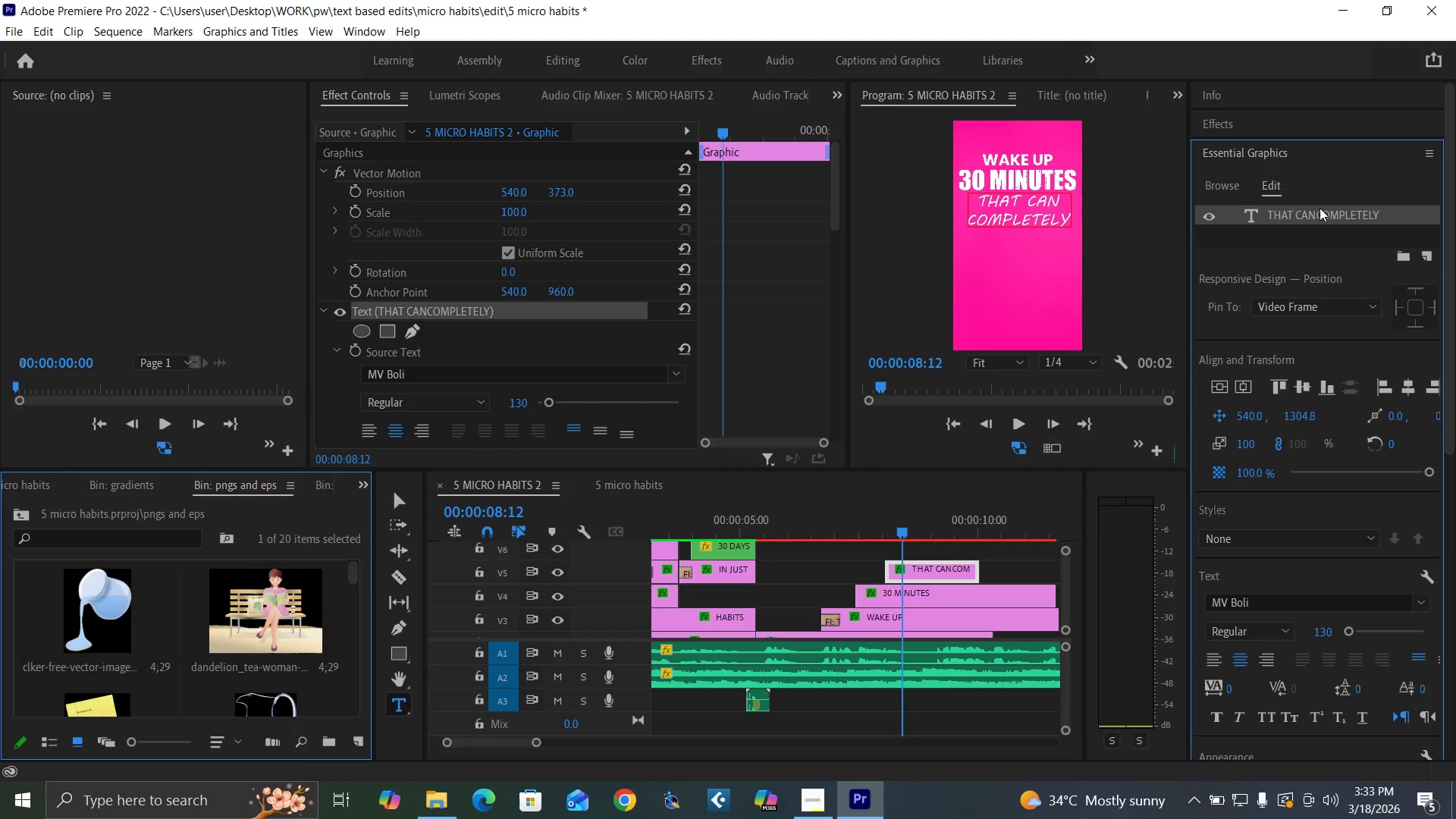 
double_click([1320, 207])
 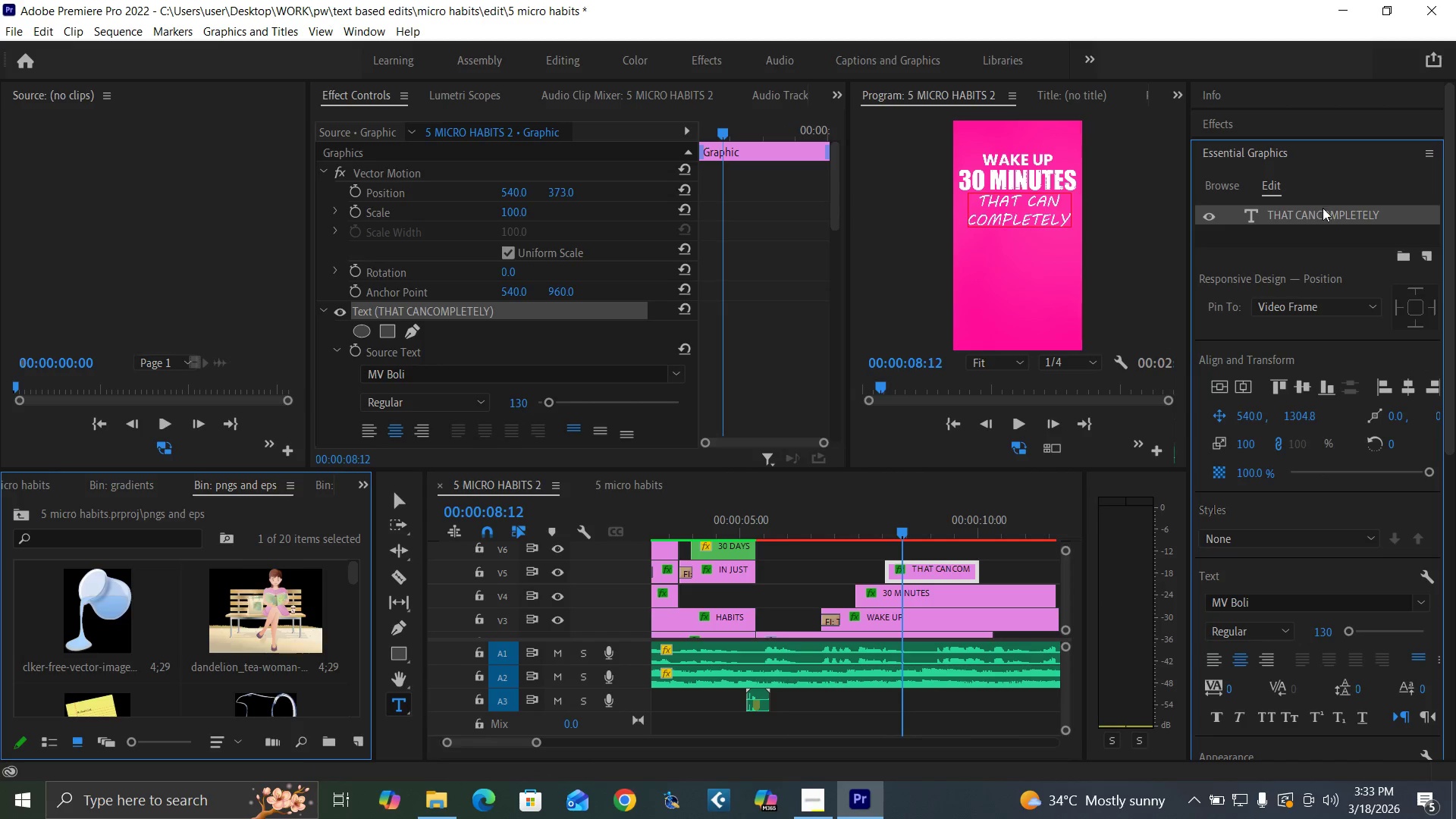 
left_click_drag(start_coordinate=[1323, 209], to_coordinate=[1316, 214])
 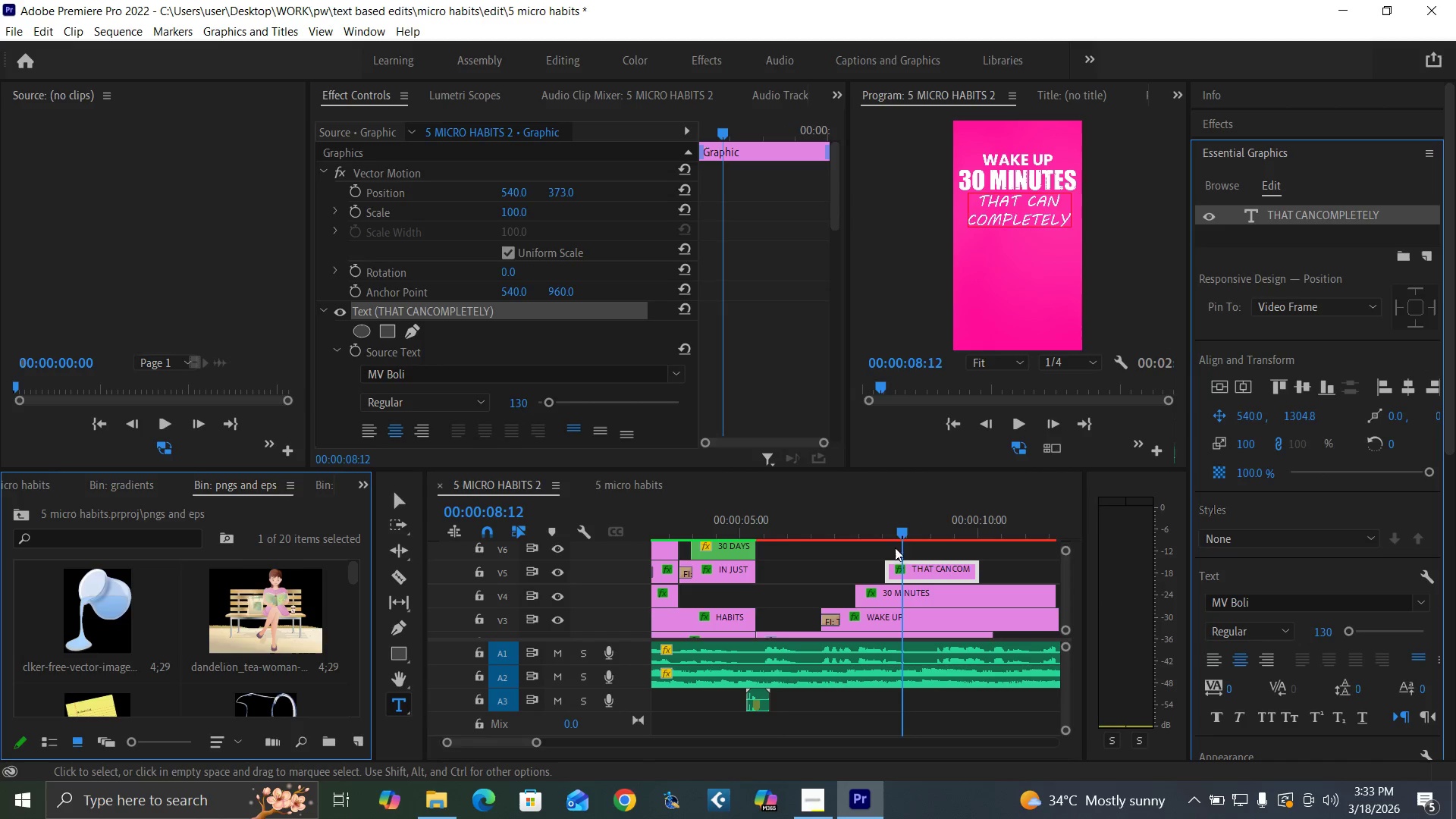 
left_click([921, 529])
 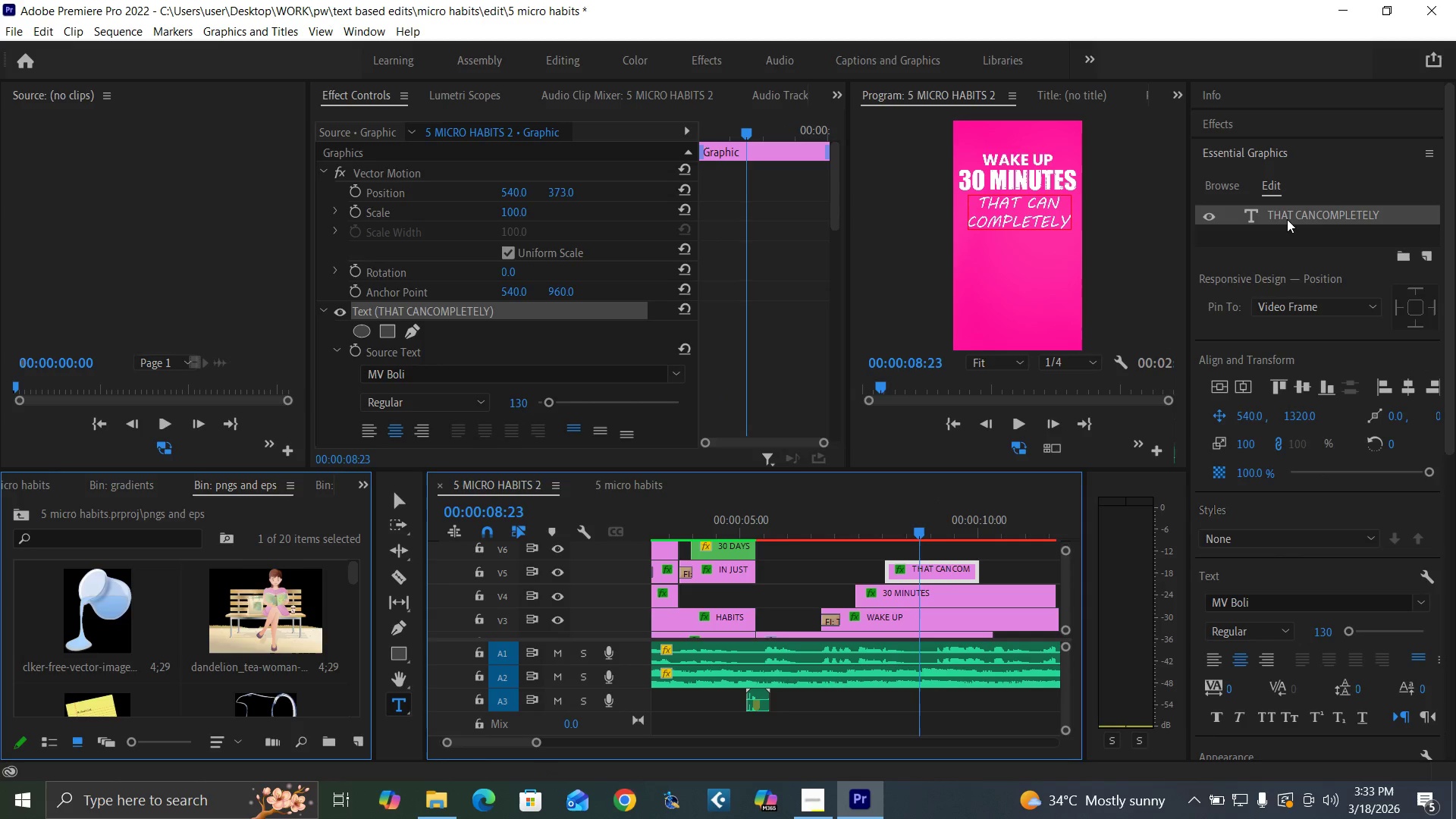 
double_click([1288, 216])
 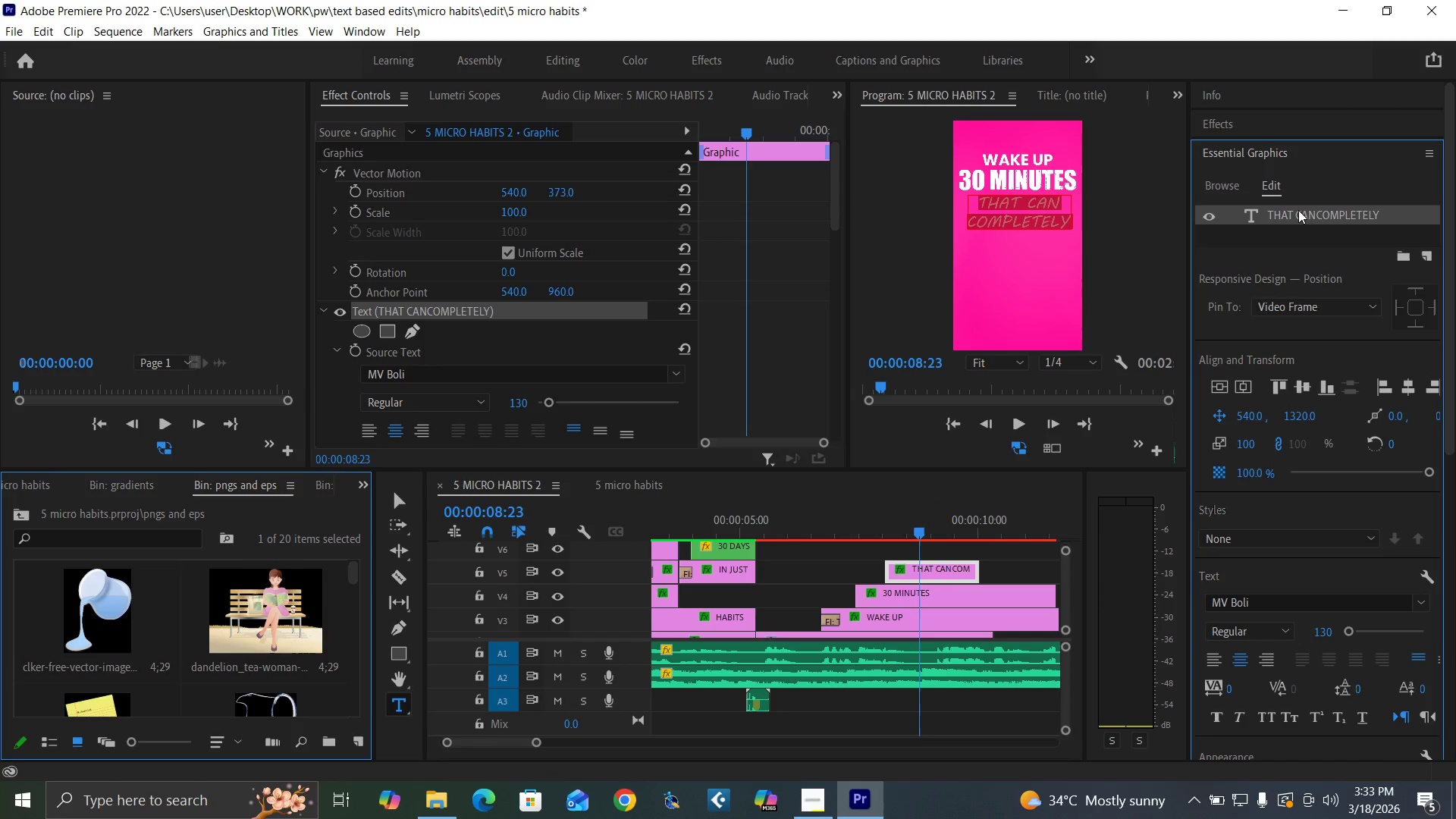 
type(EARLIER)
 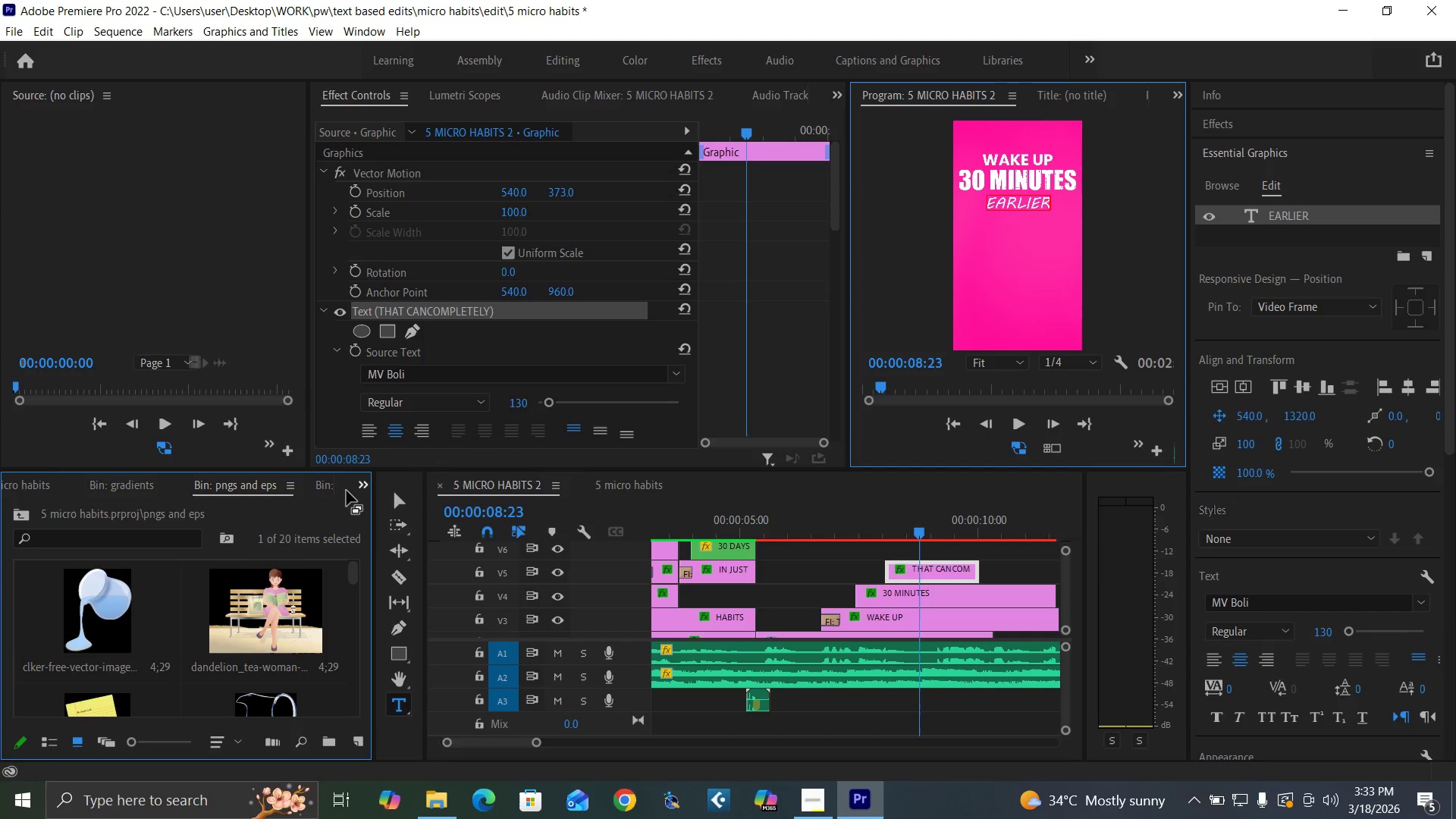 
key(Control+Backquote)
 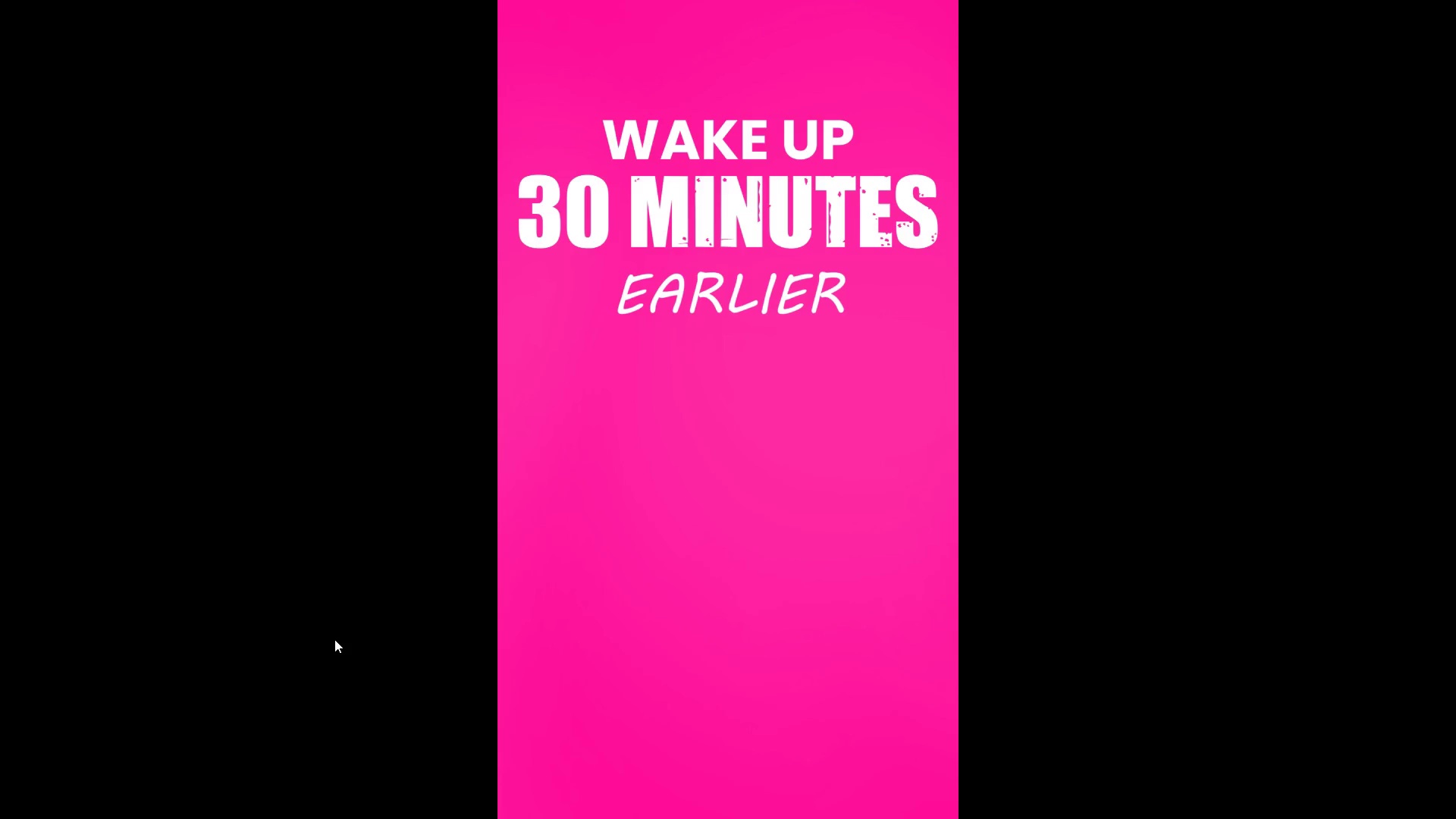 
key(Control+Backquote)
 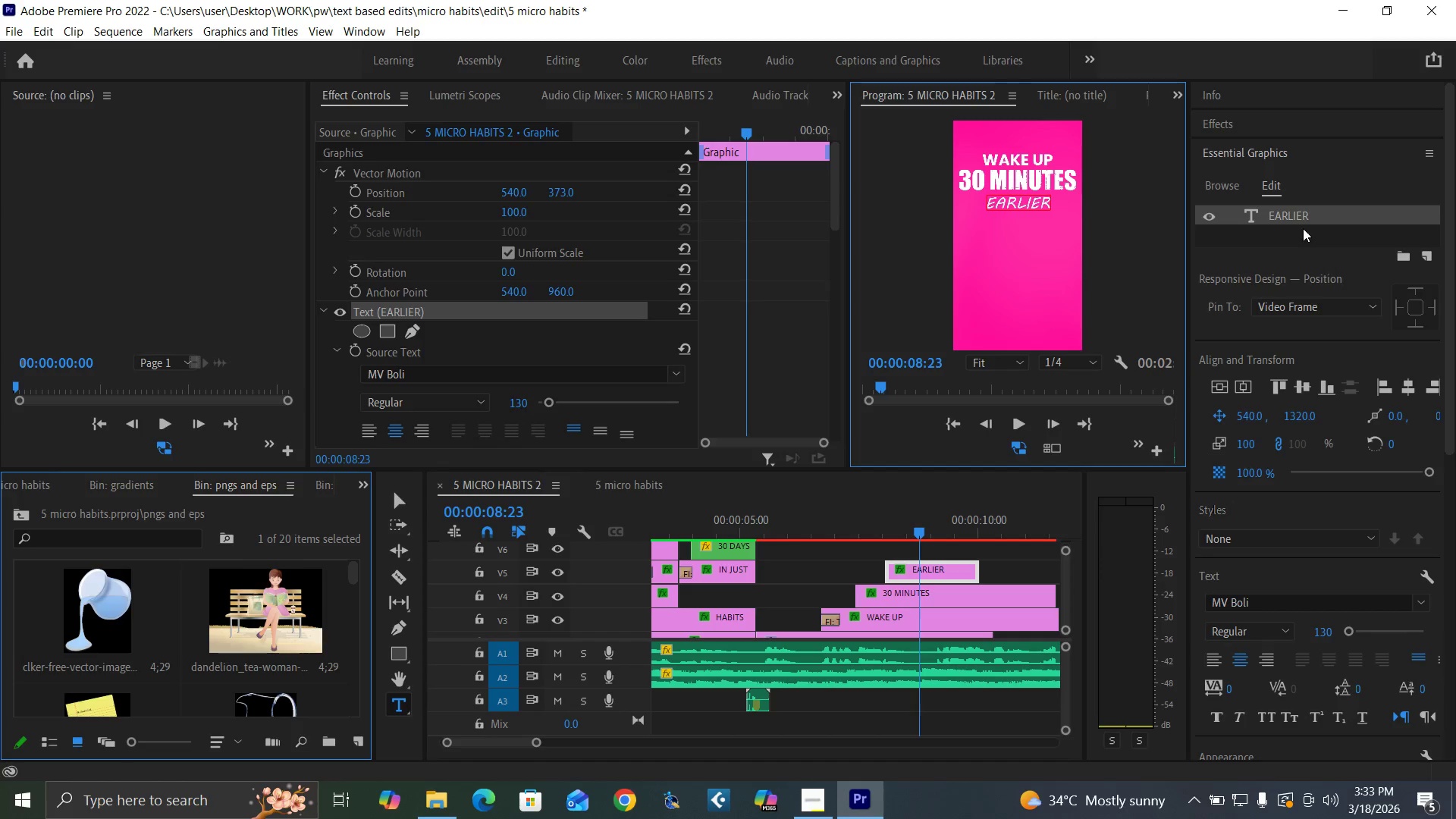 
double_click([1296, 212])
 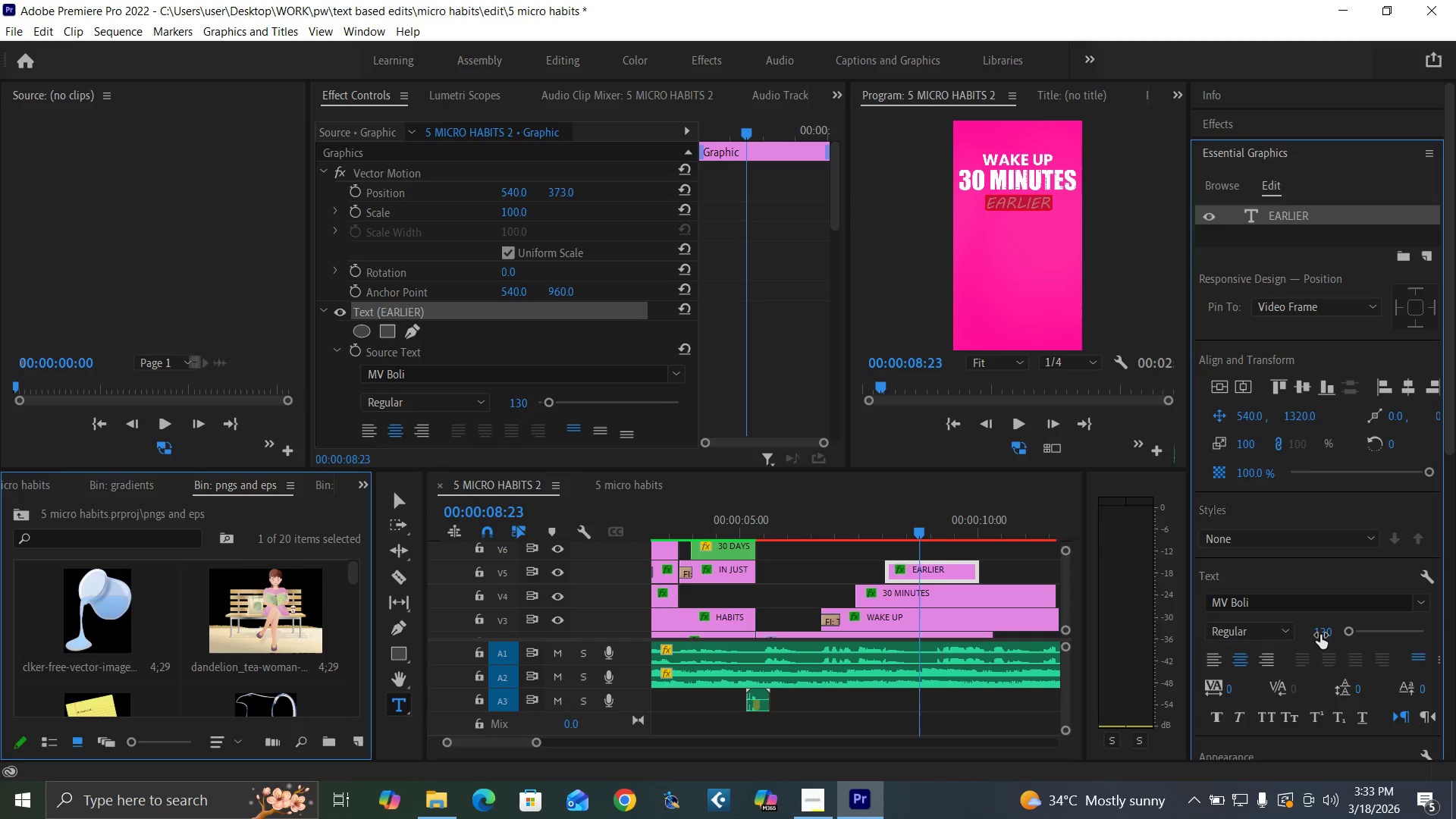 
left_click([1322, 635])
 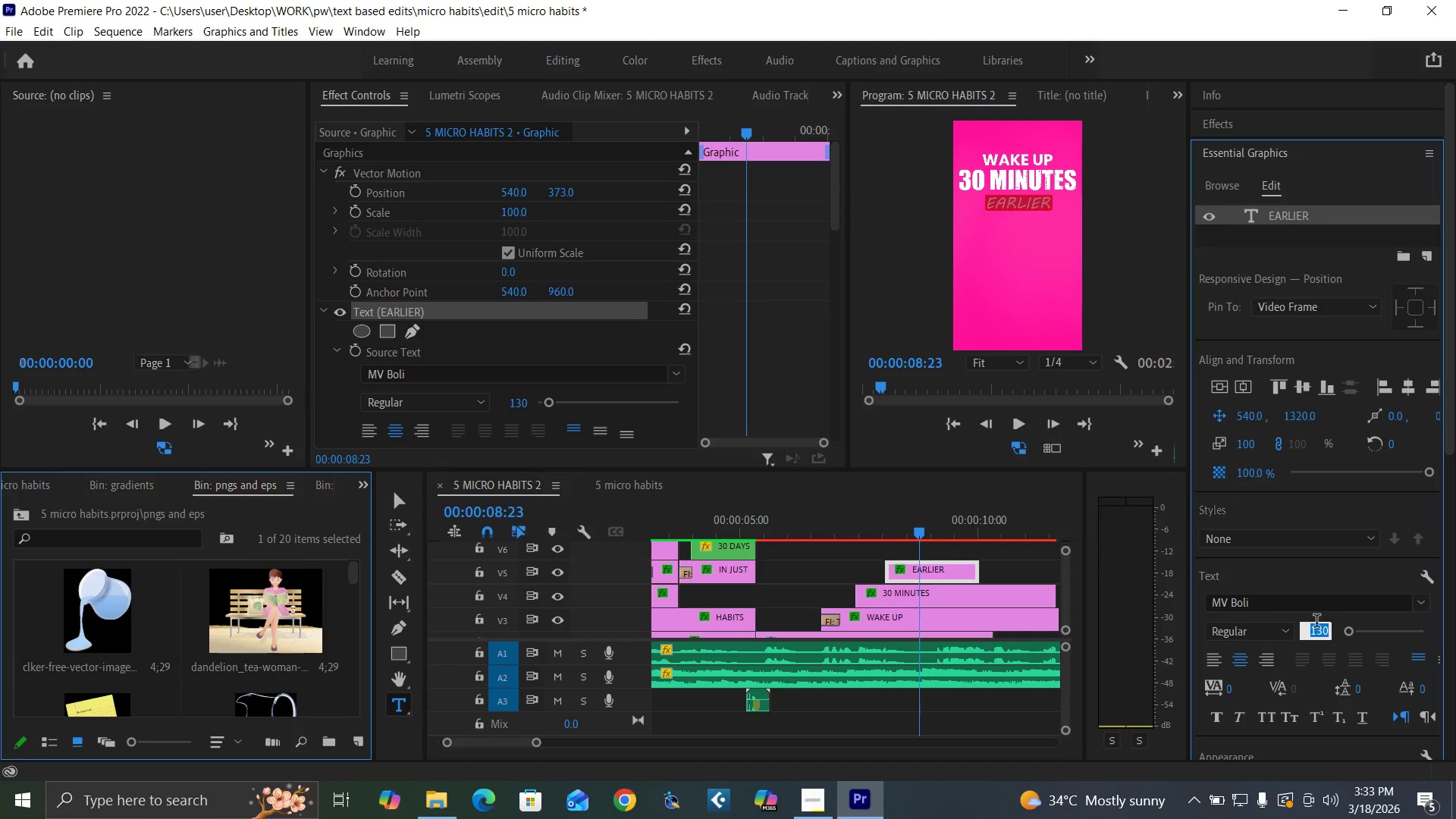 
type(300)
 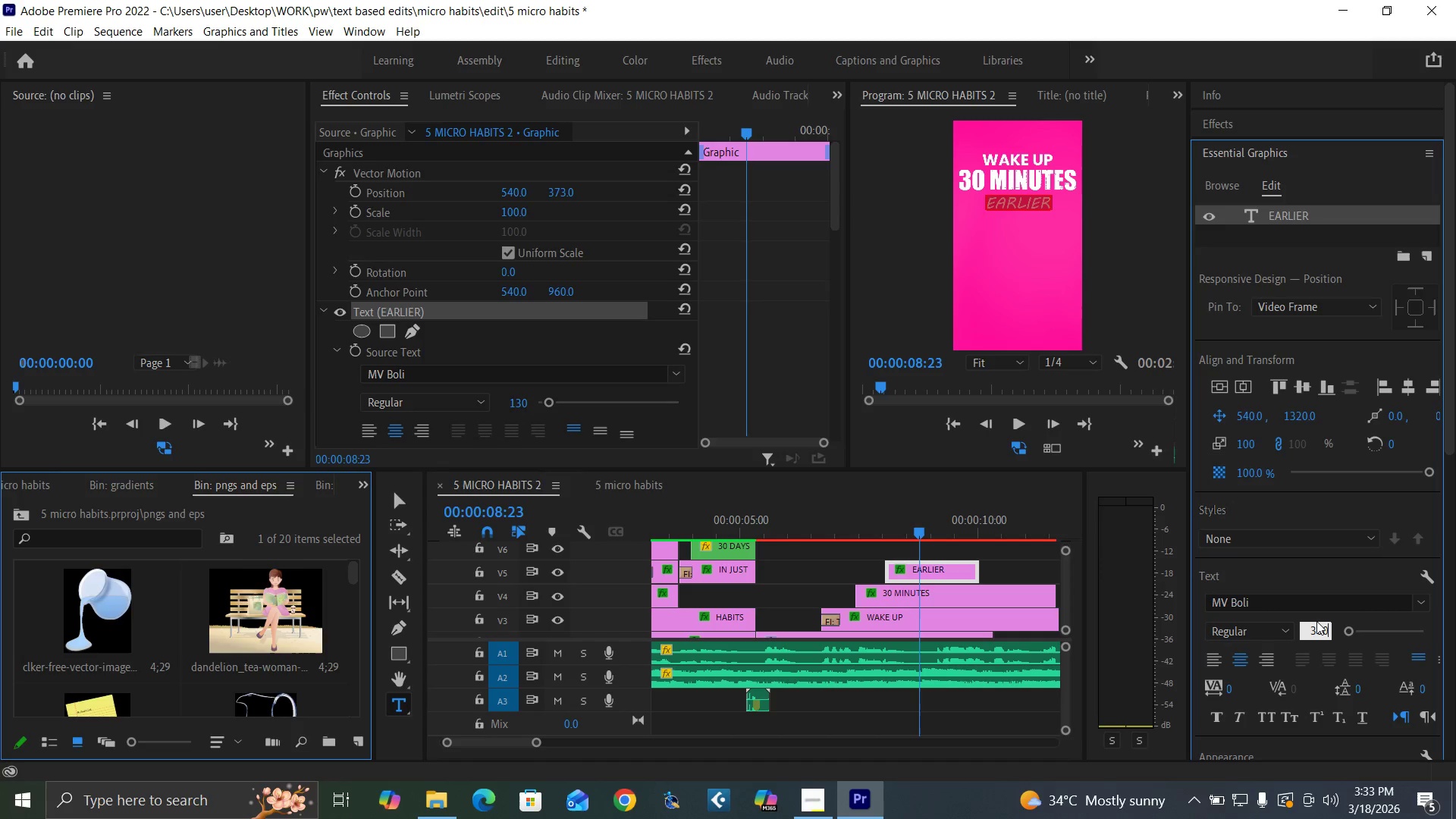 
key(Enter)
 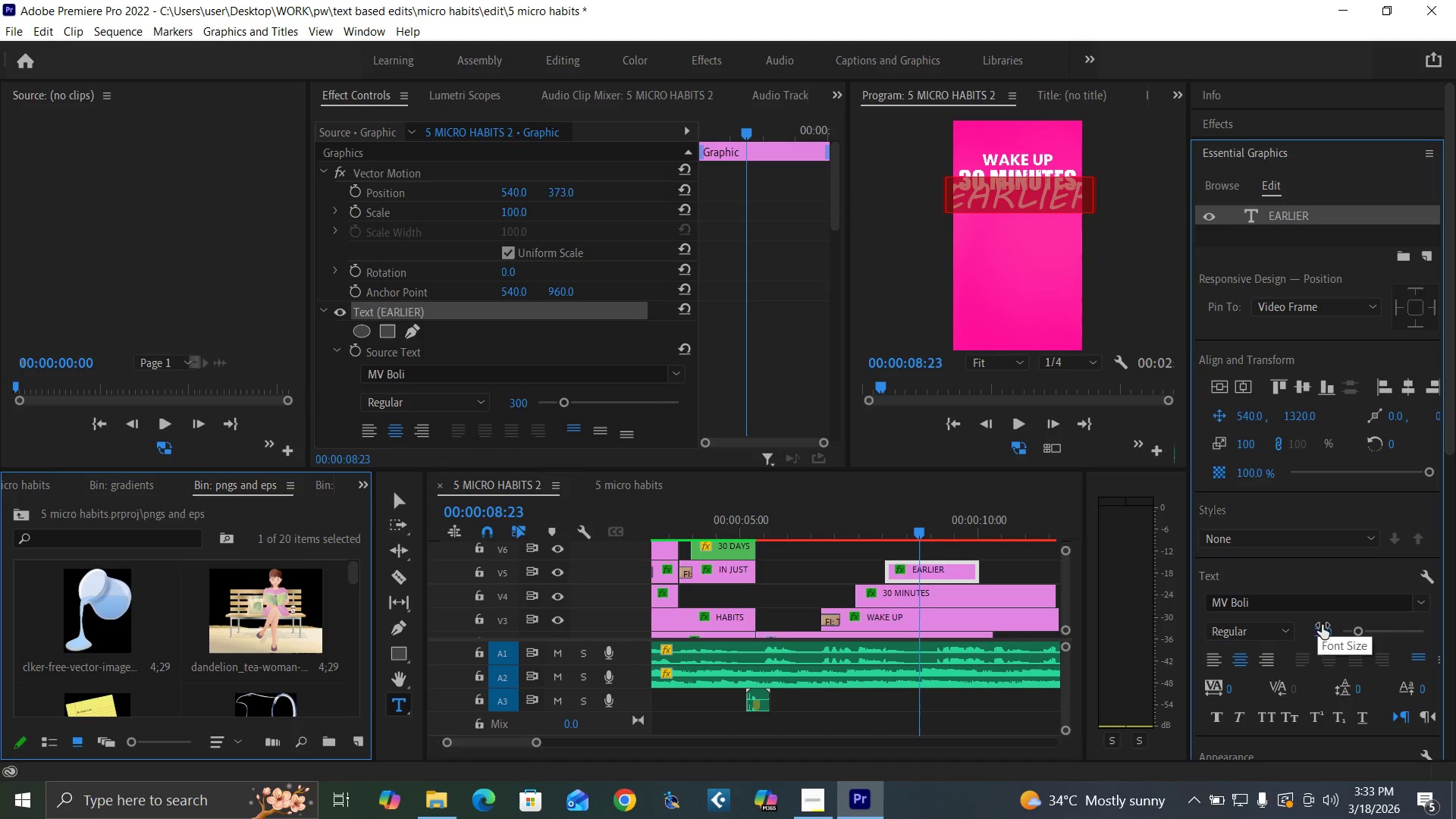 
left_click([1329, 635])
 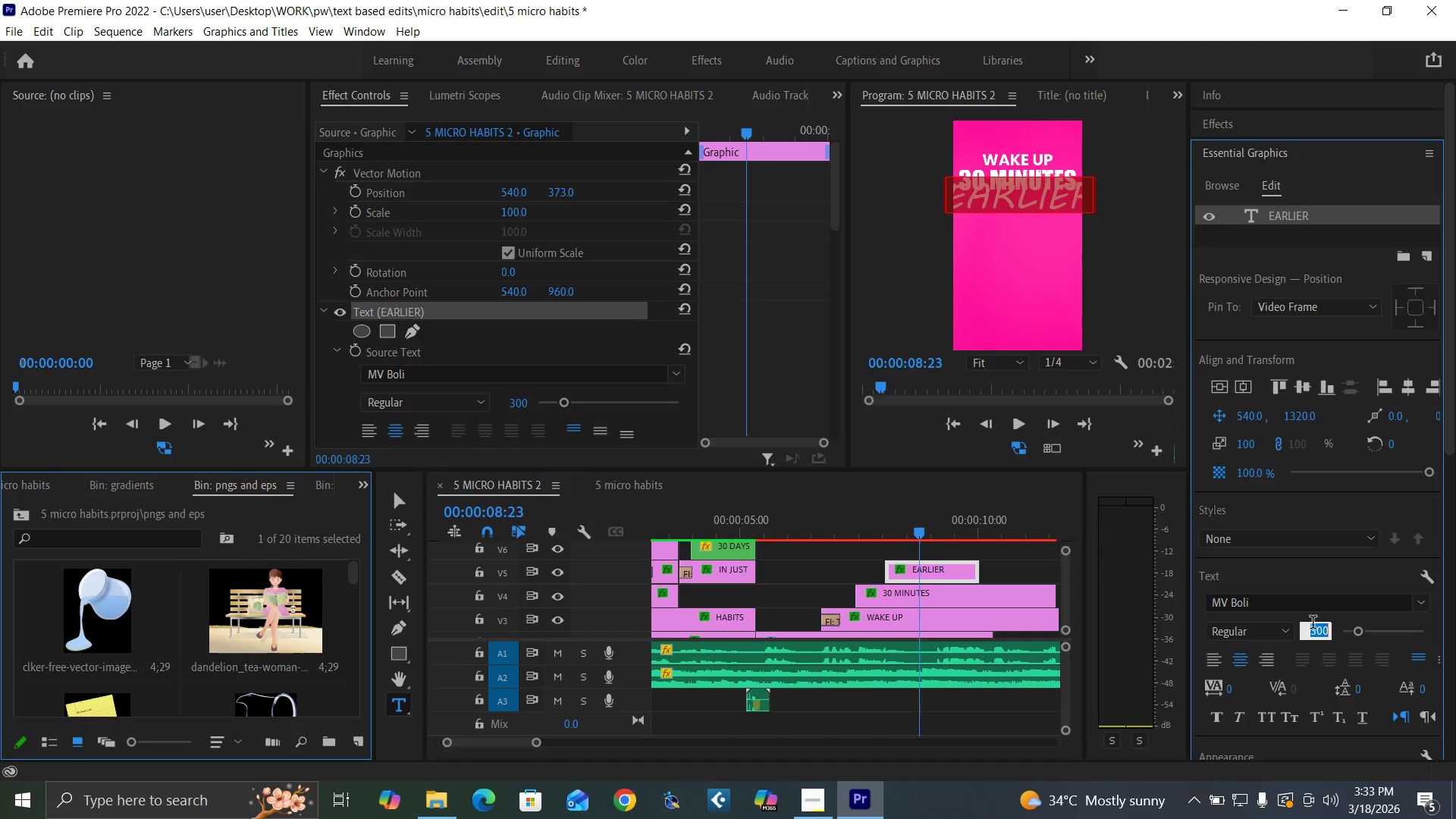 
type(250)
 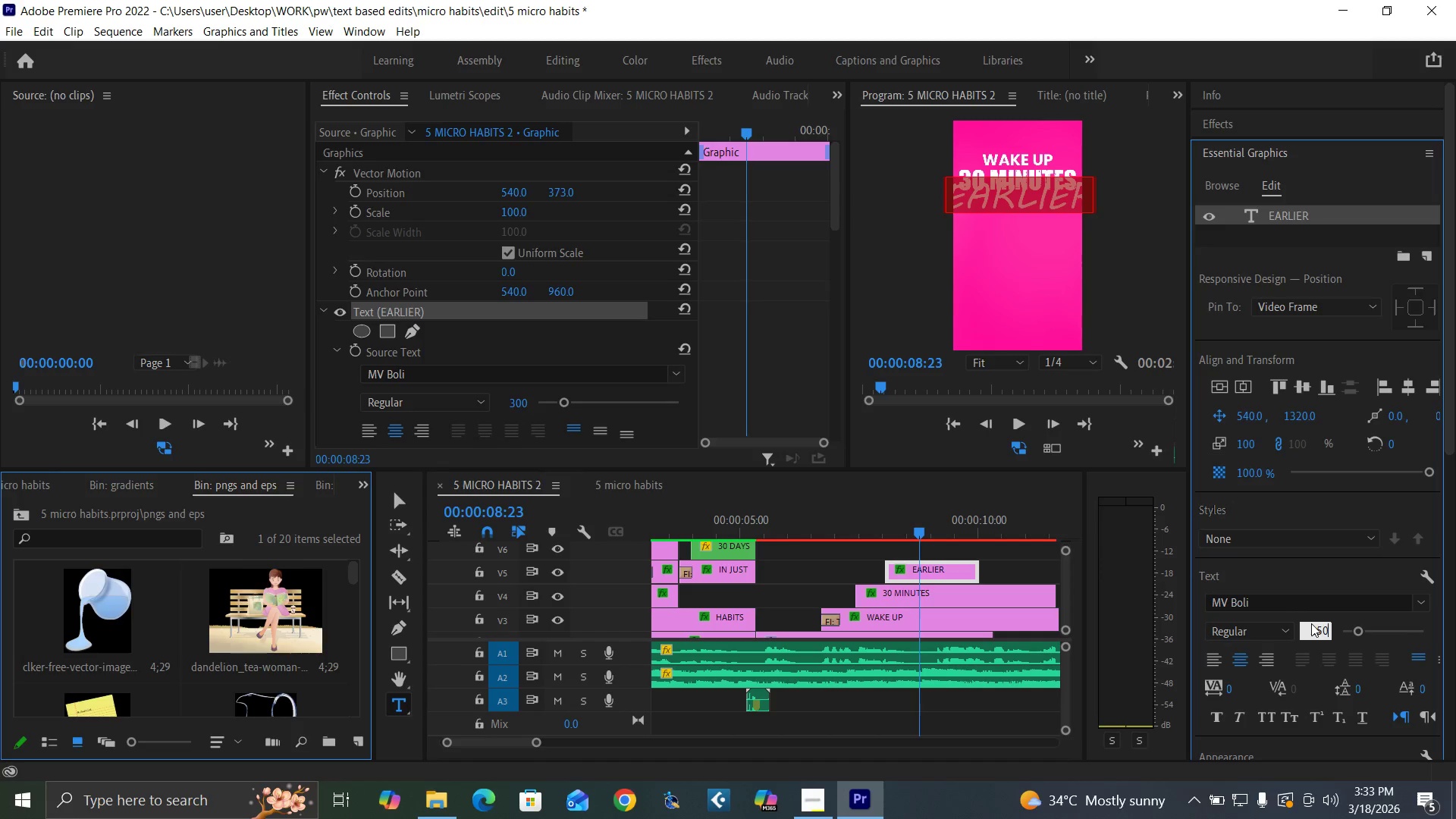 
key(Enter)
 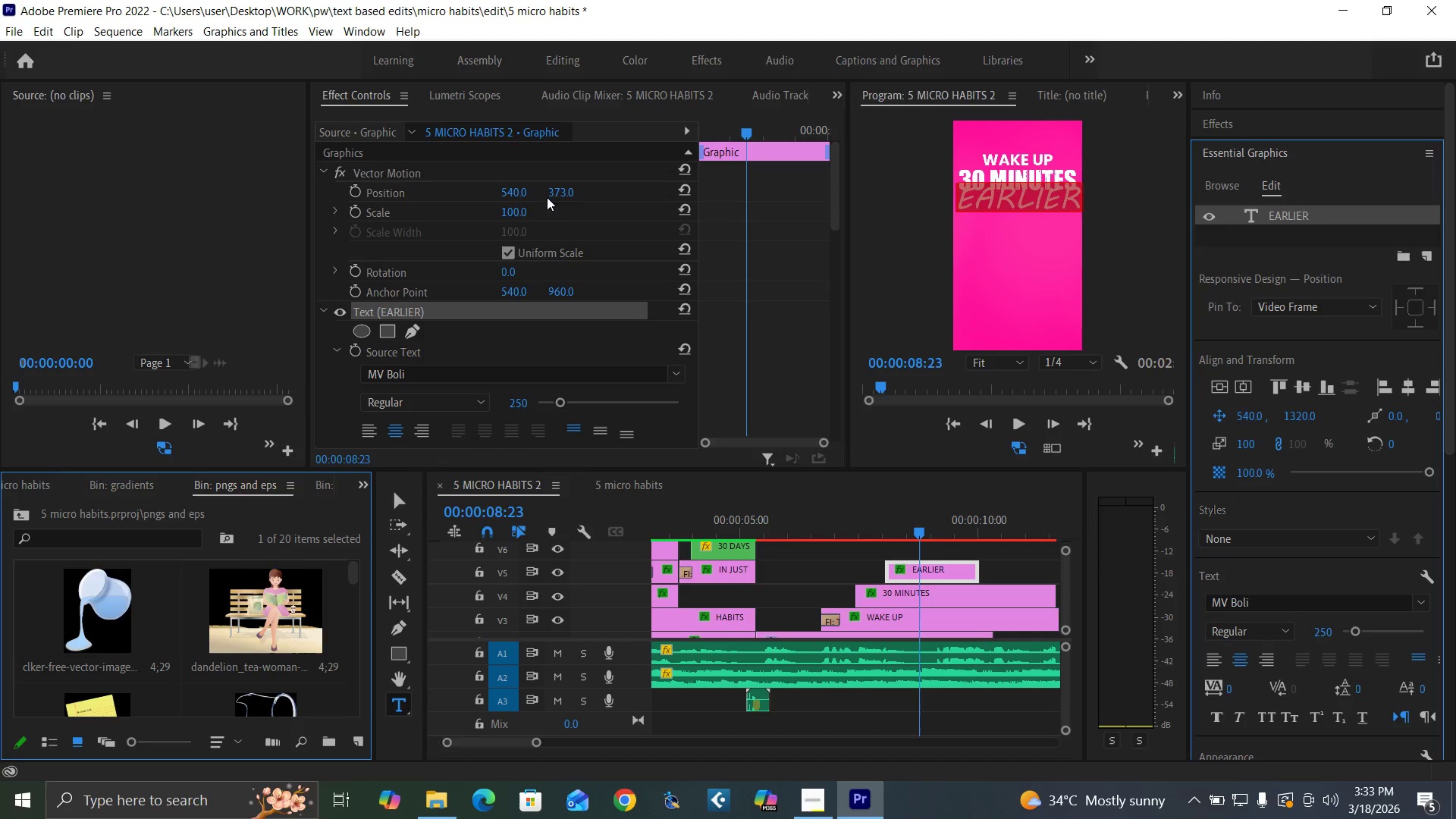 
left_click_drag(start_coordinate=[564, 193], to_coordinate=[677, 191])
 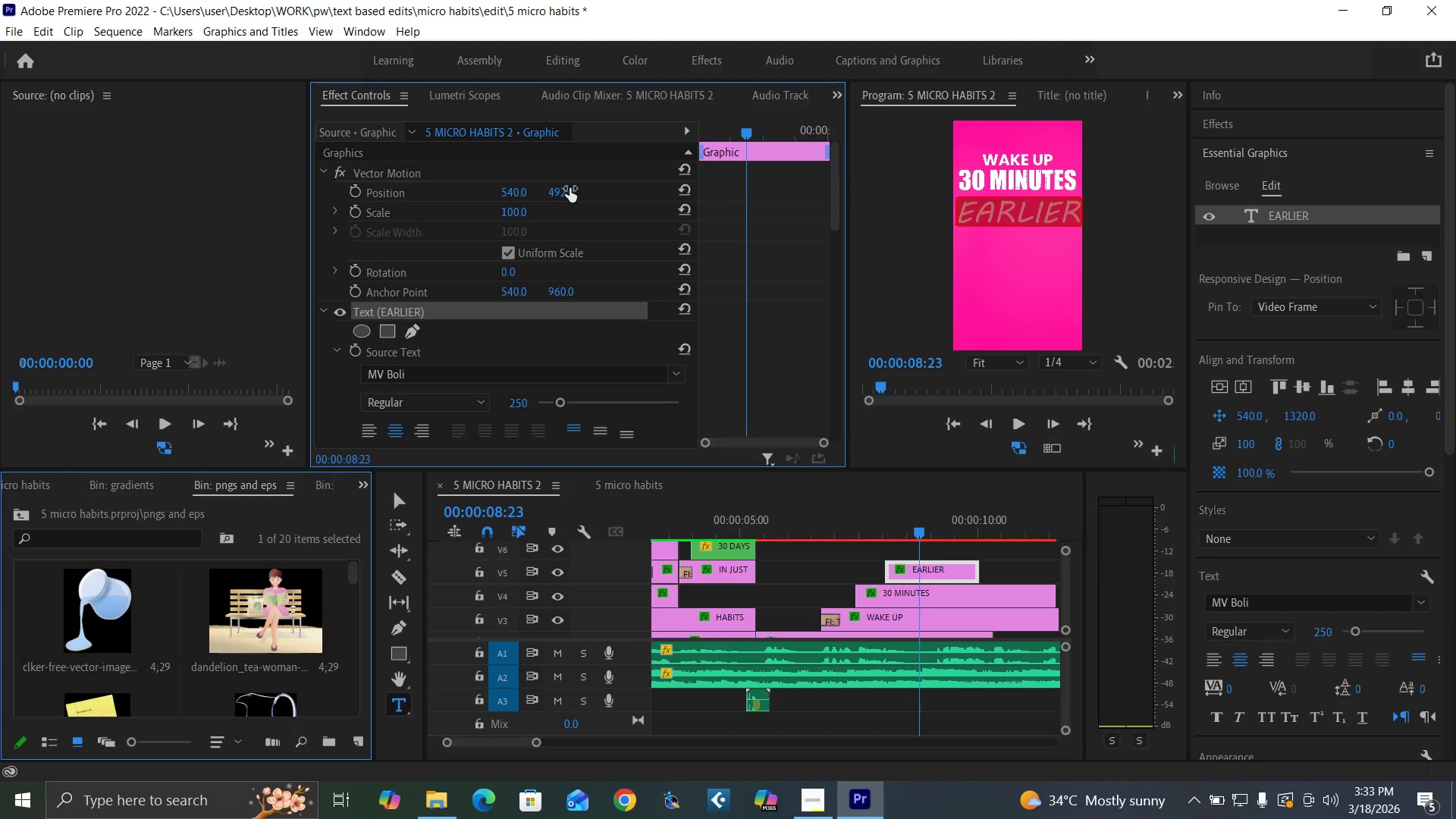 
key(Control+Backquote)
 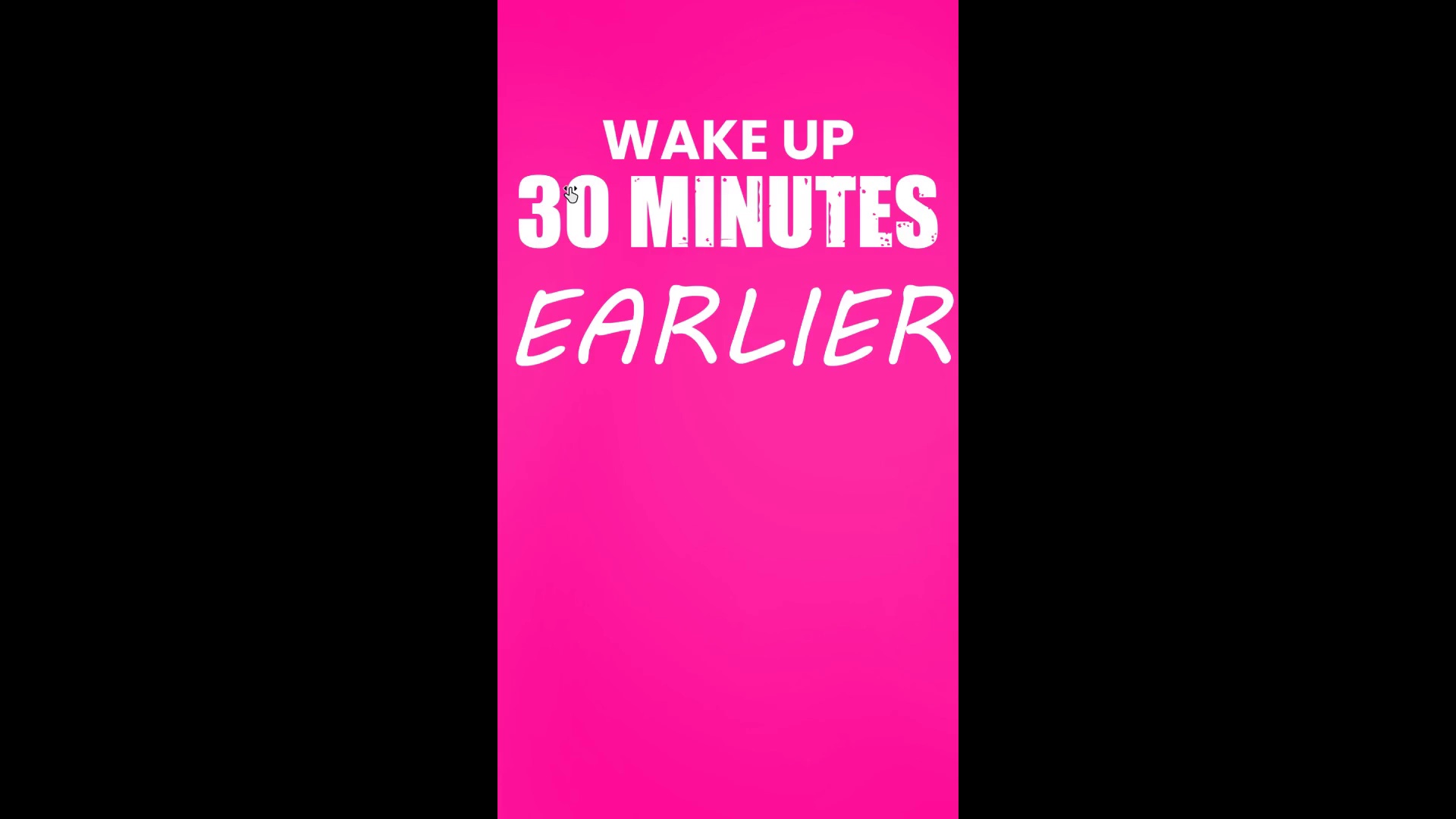 
hold_key(key=ControlLeft, duration=1.51)
 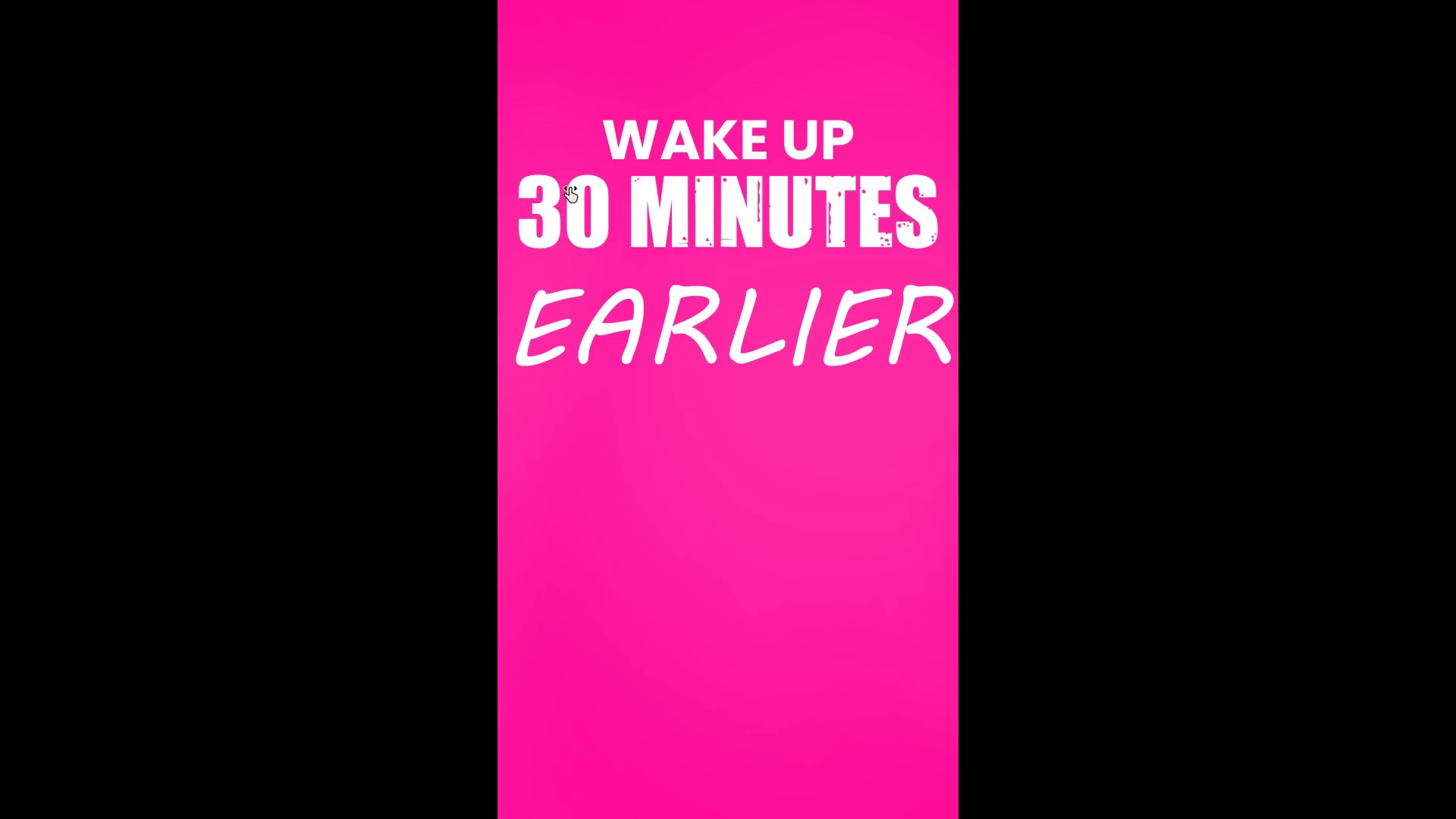 
hold_key(key=ControlLeft, duration=1.5)
 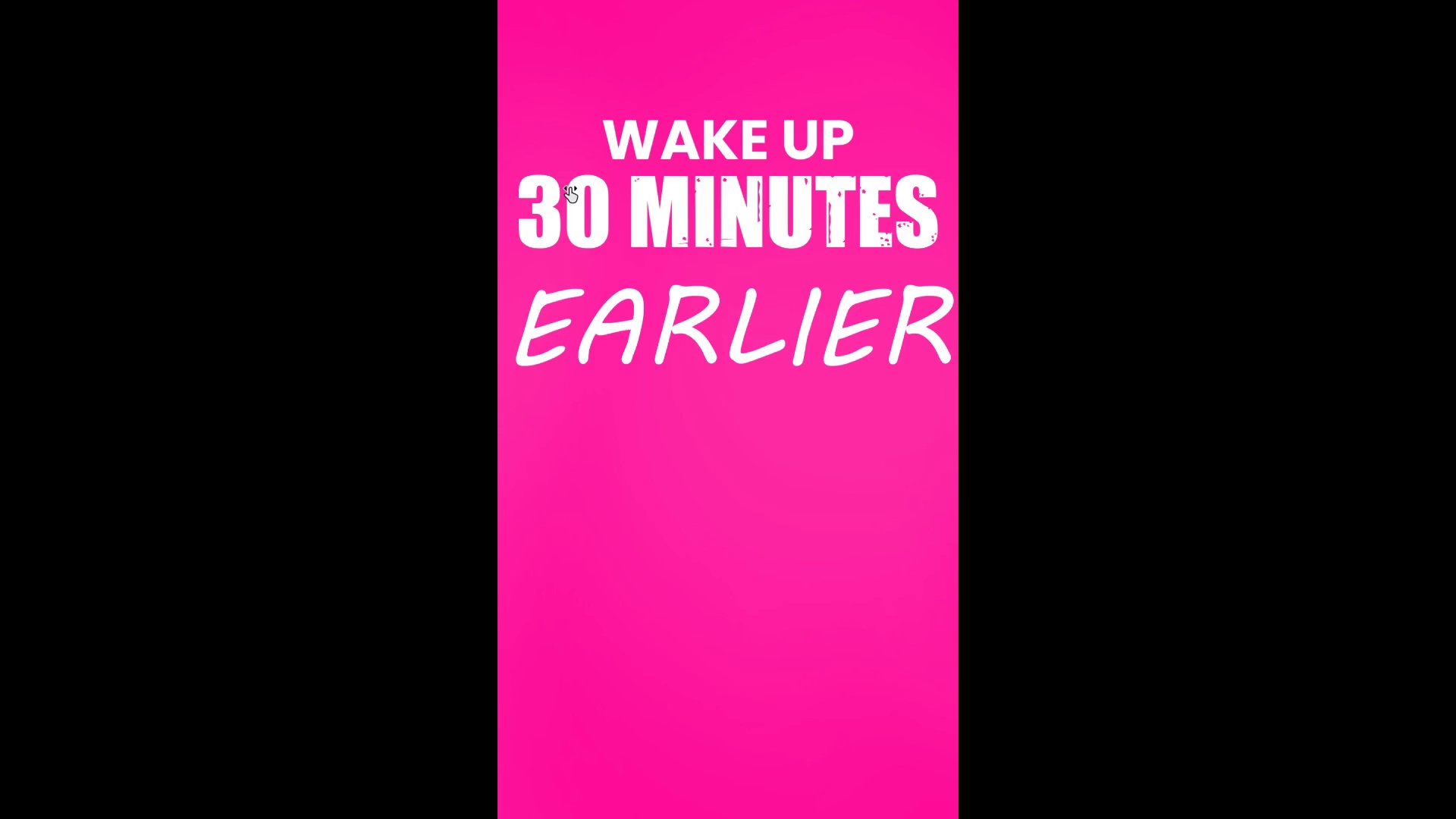 
hold_key(key=ControlLeft, duration=1.5)
 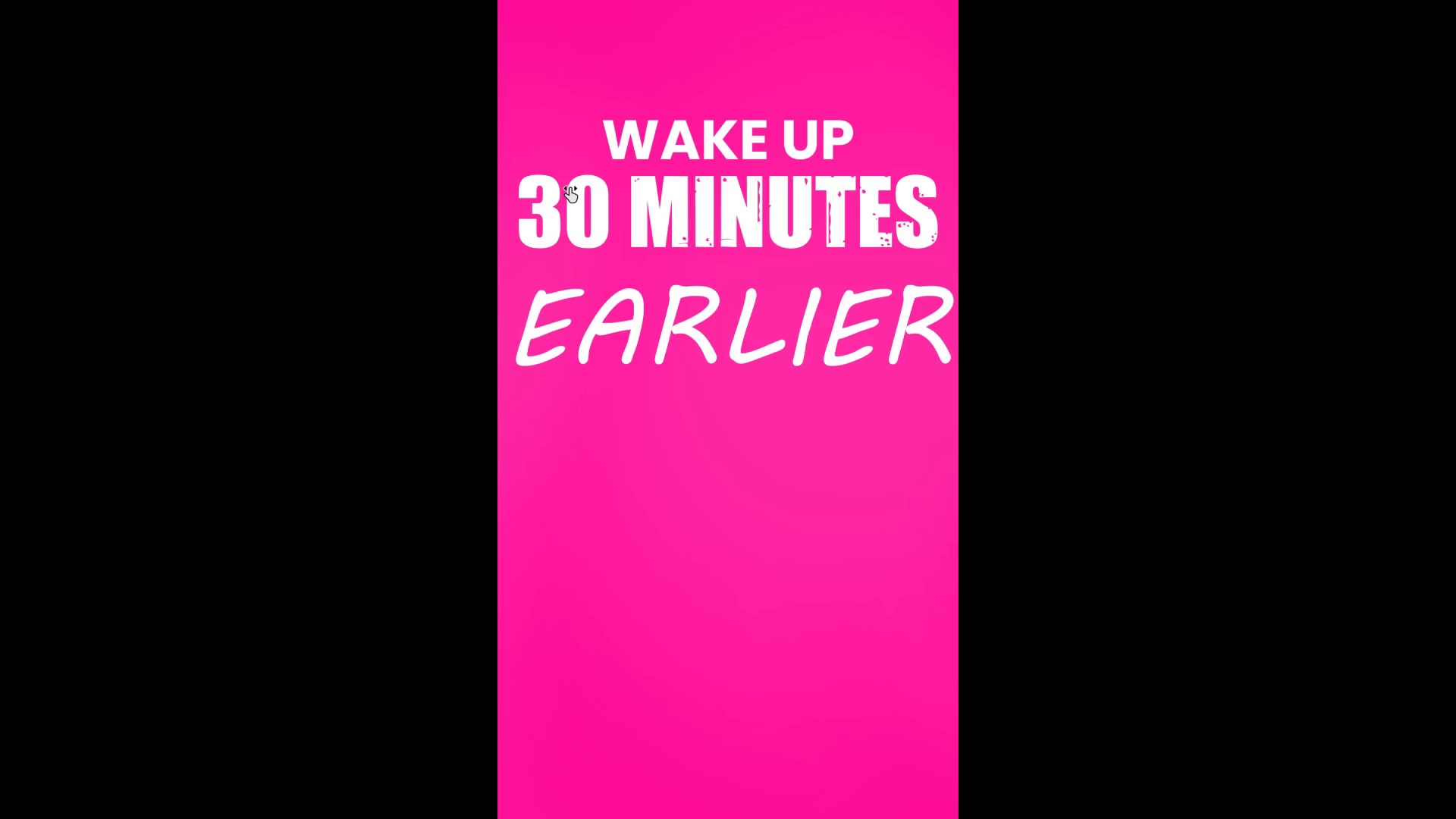 
key(Control+Backquote)
 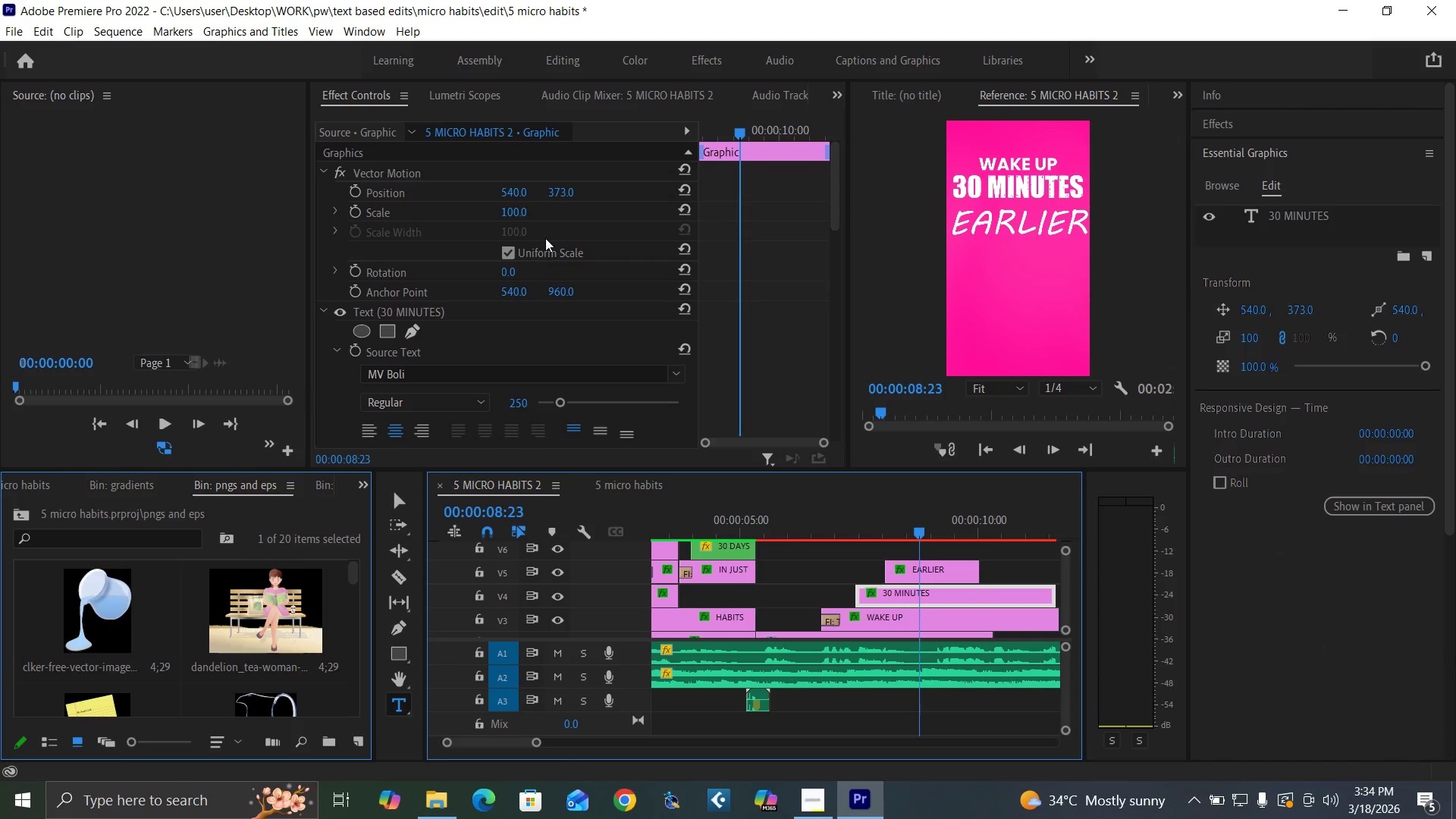 
left_click_drag(start_coordinate=[558, 189], to_coordinate=[588, 191])
 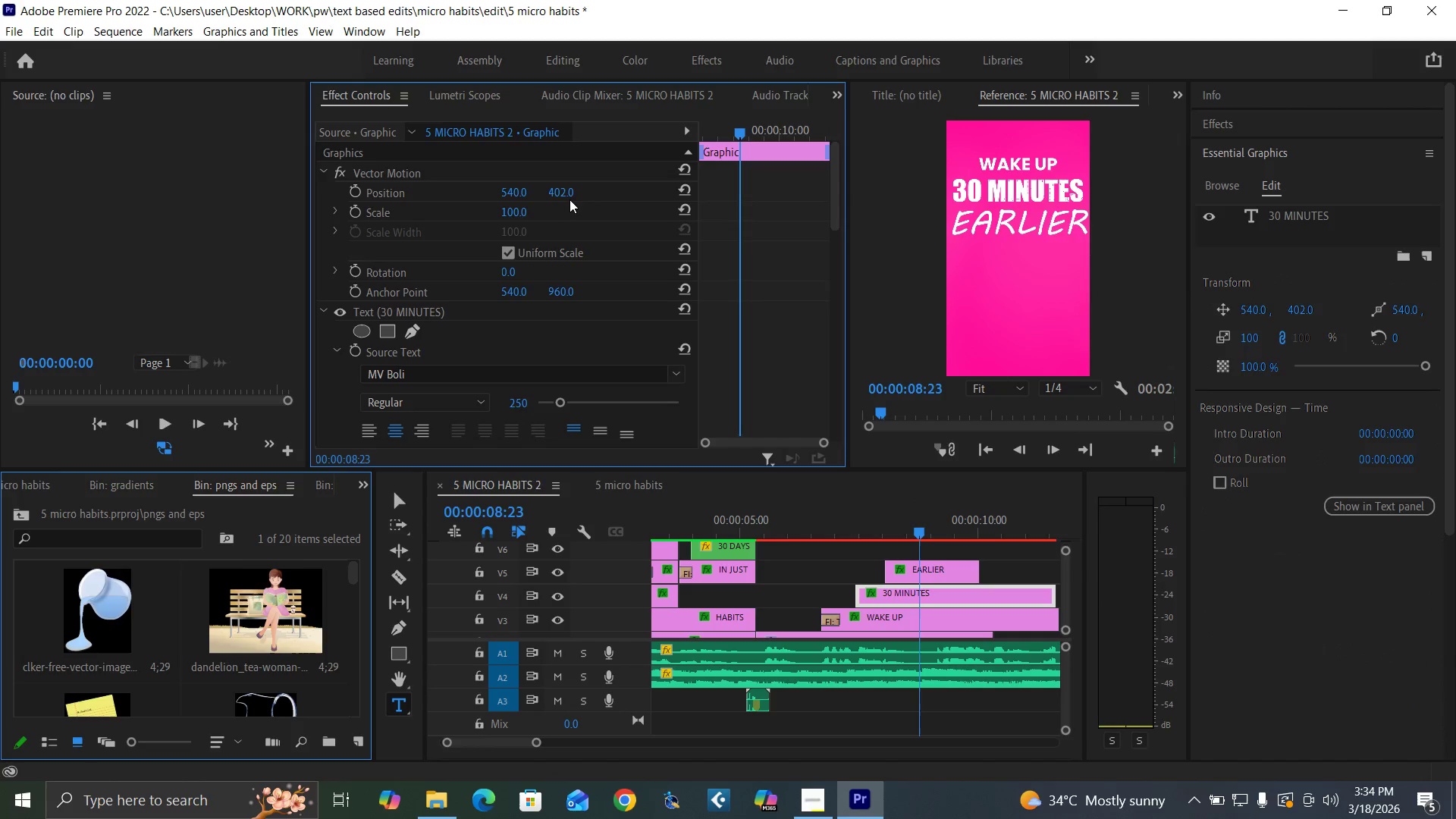 
key(Control+Backquote)
 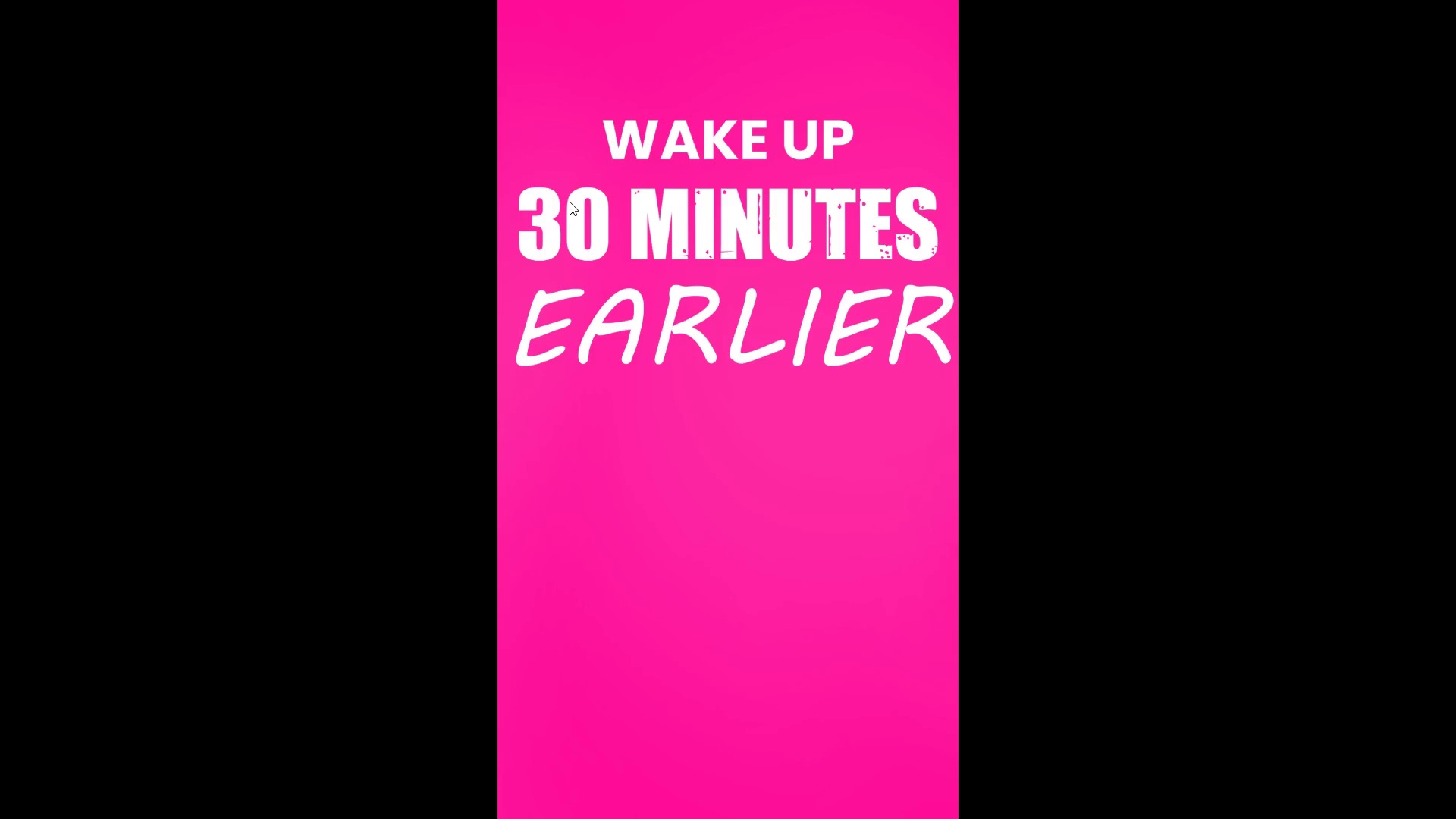 
key(Control+Backquote)
 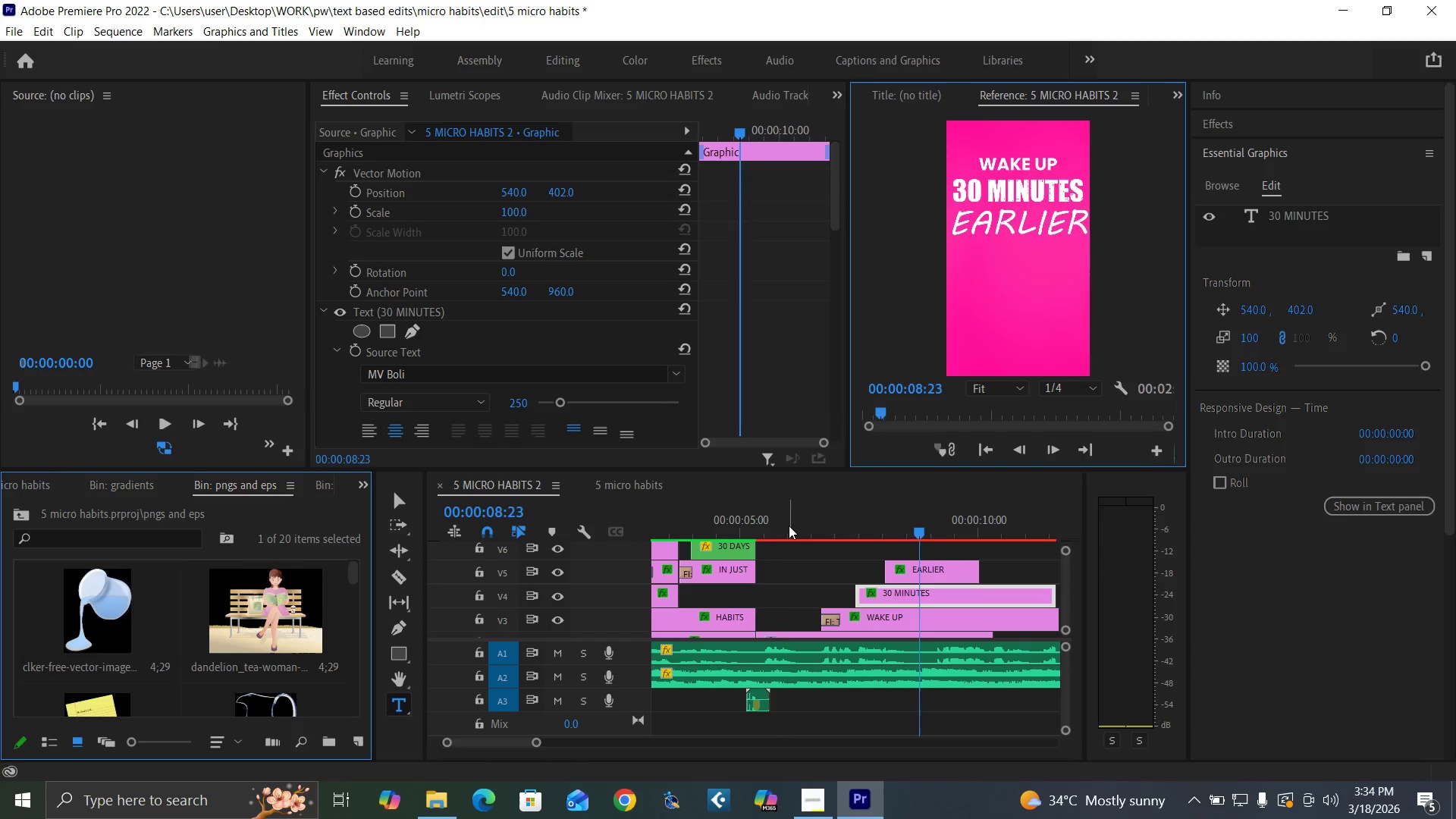 
key(Space)
 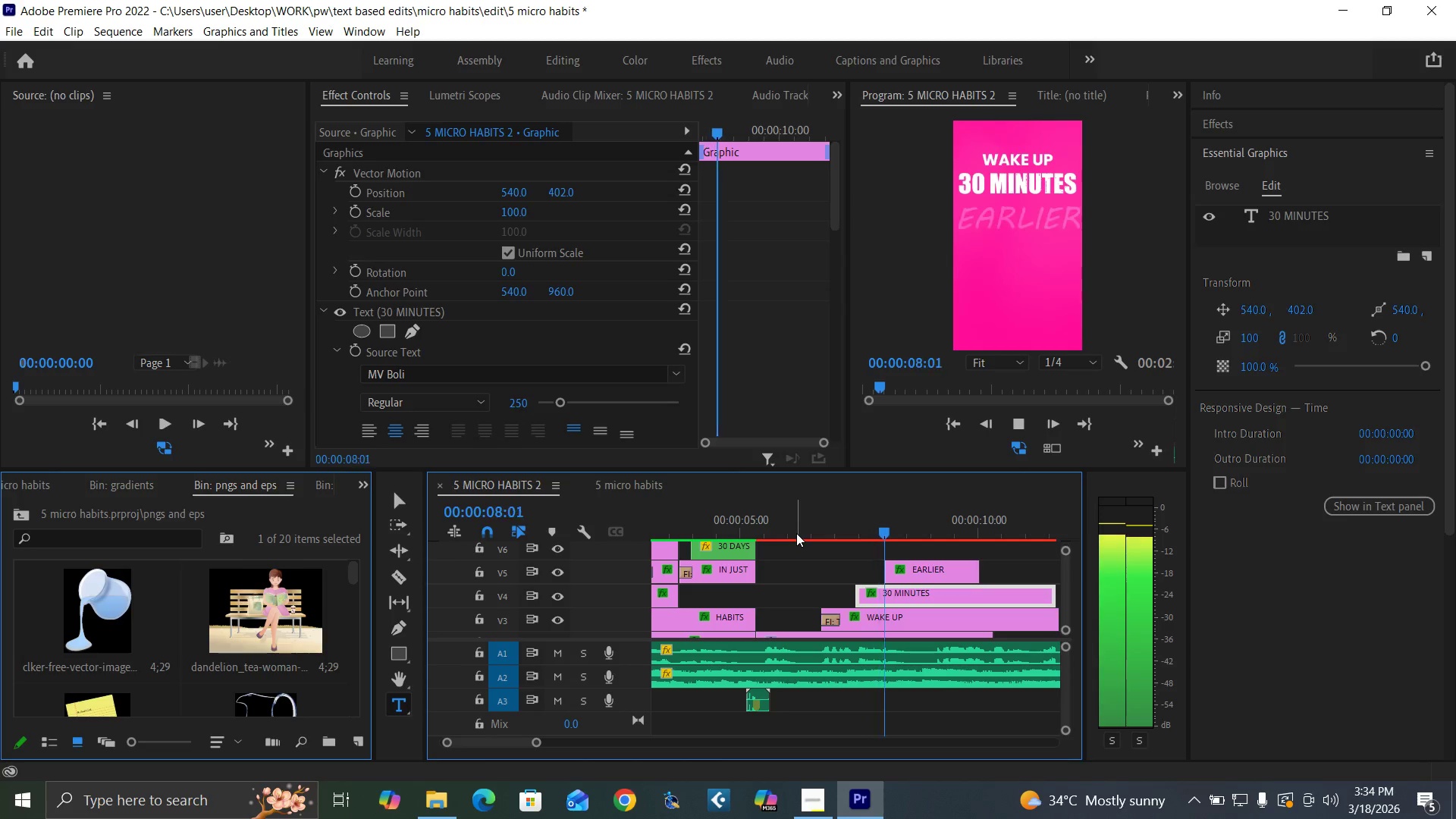 
key(Space)
 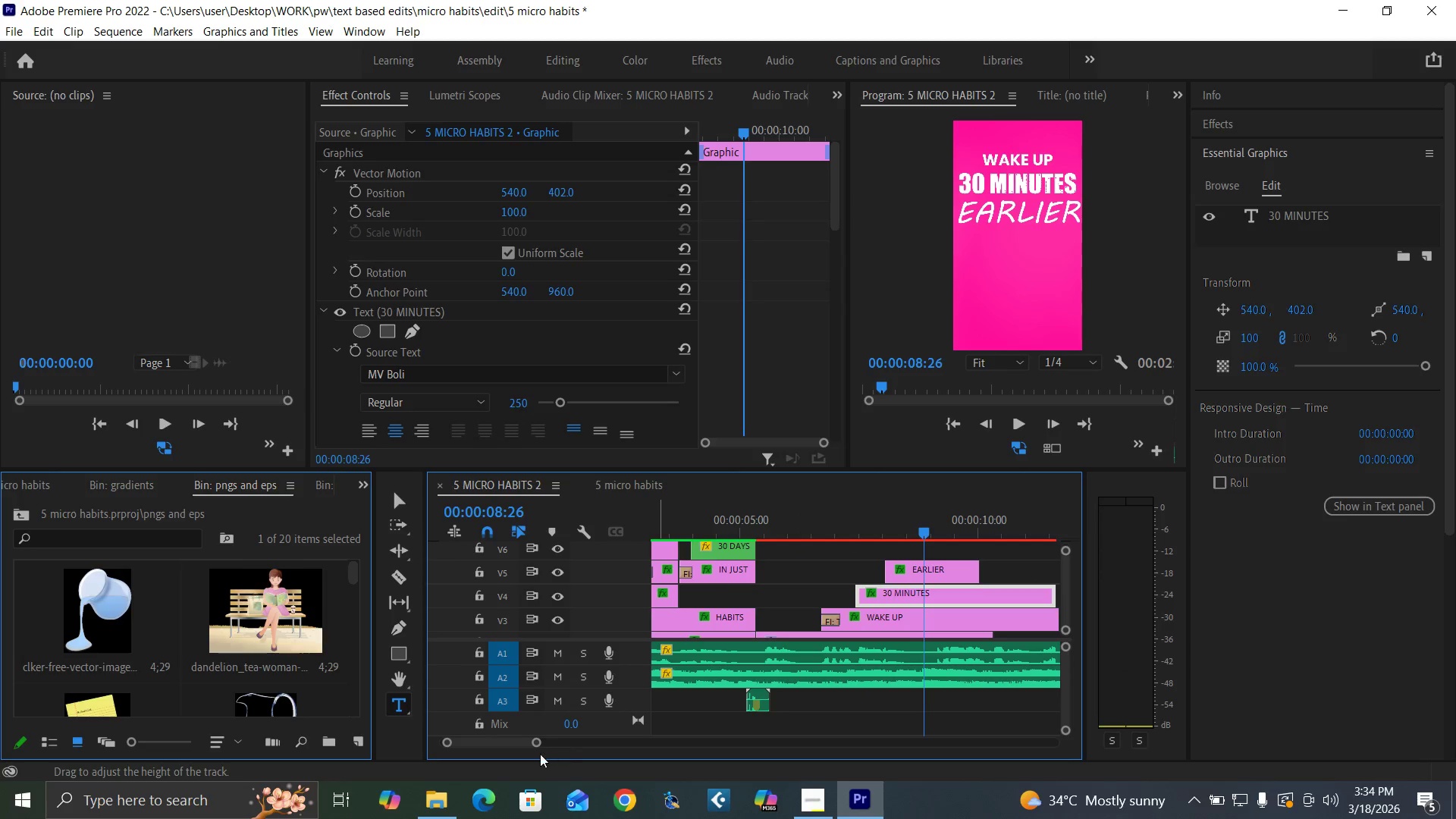 
left_click_drag(start_coordinate=[536, 741], to_coordinate=[548, 745])
 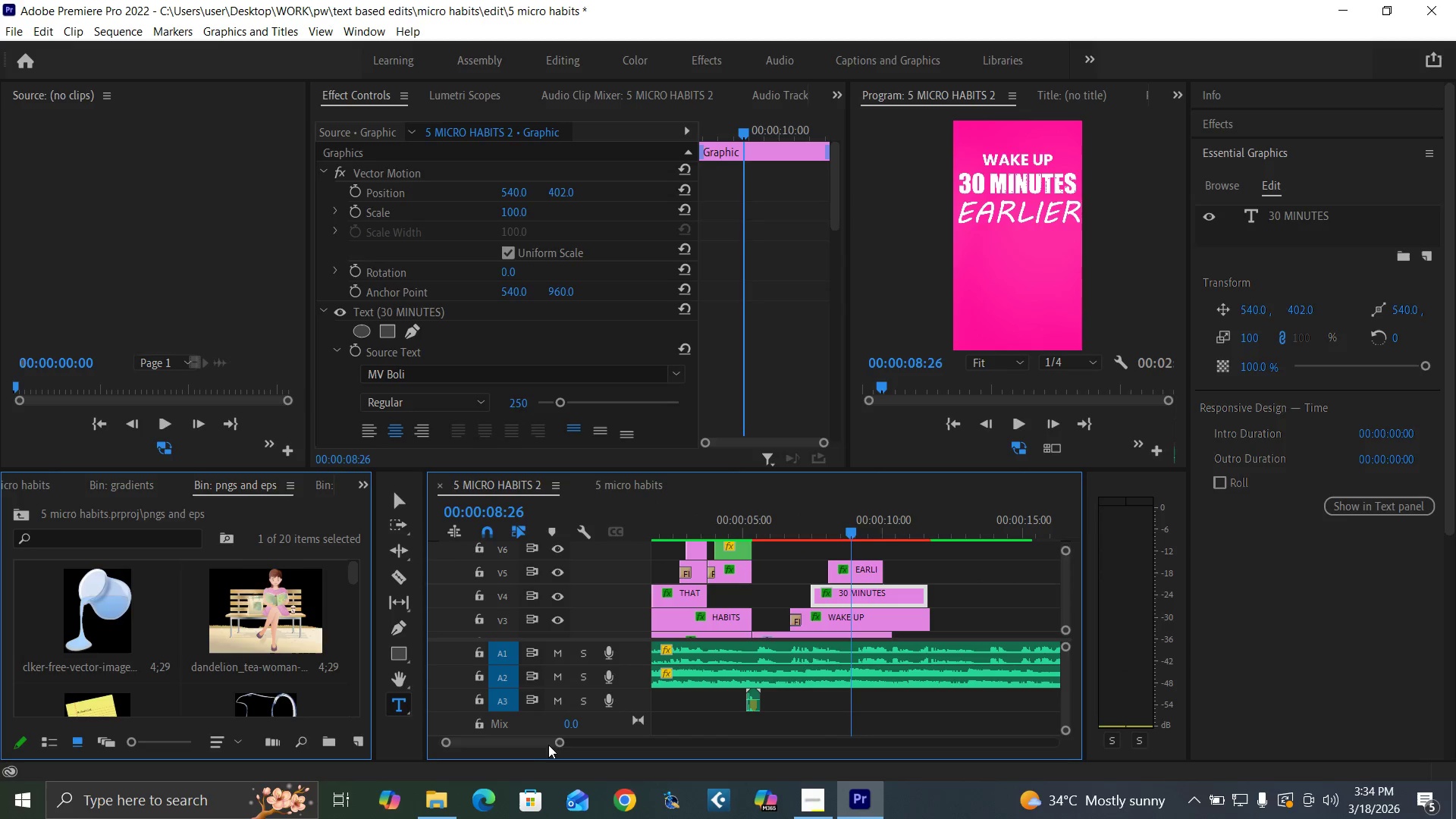 
key(Space)
 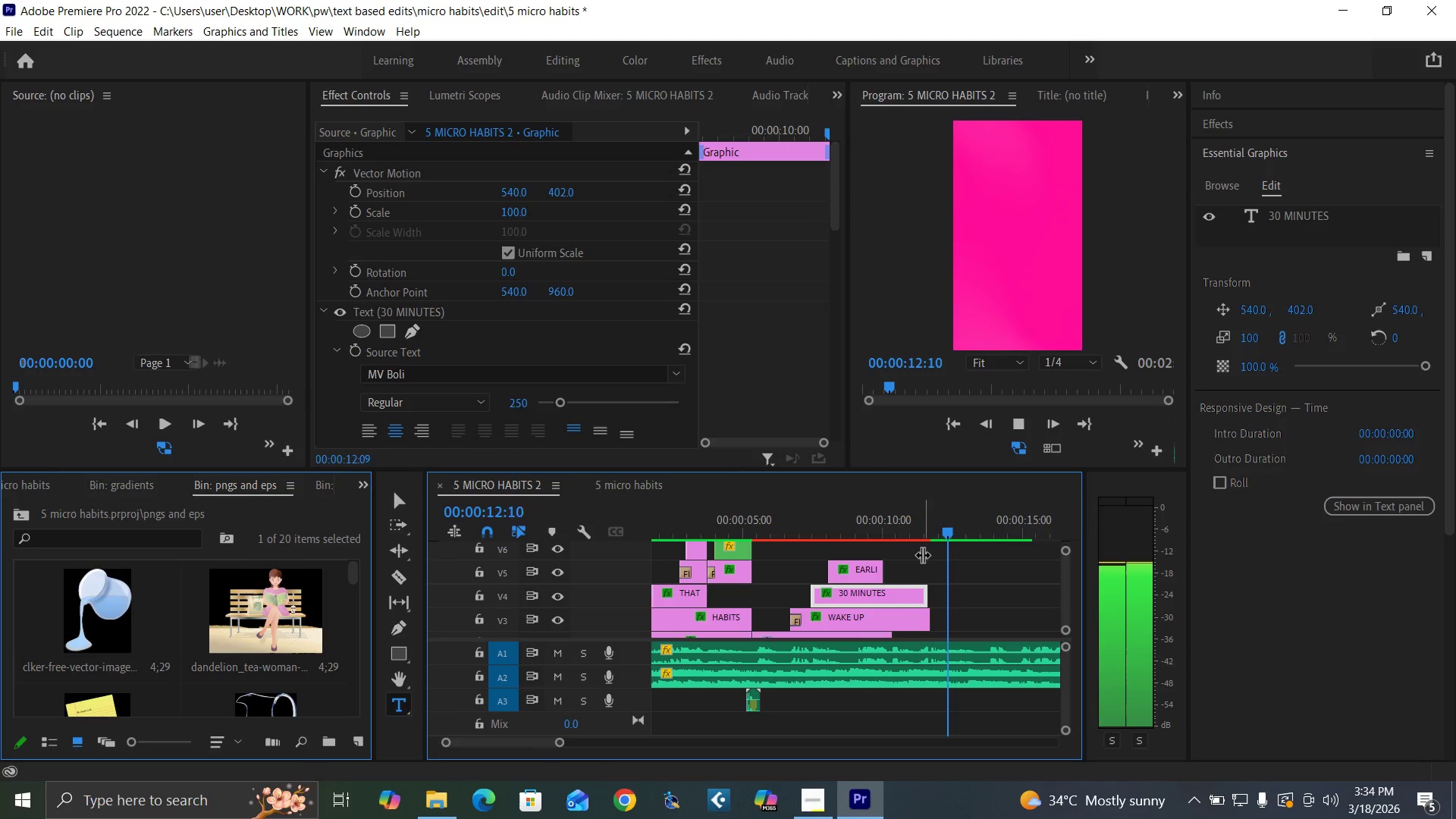 
key(Space)
 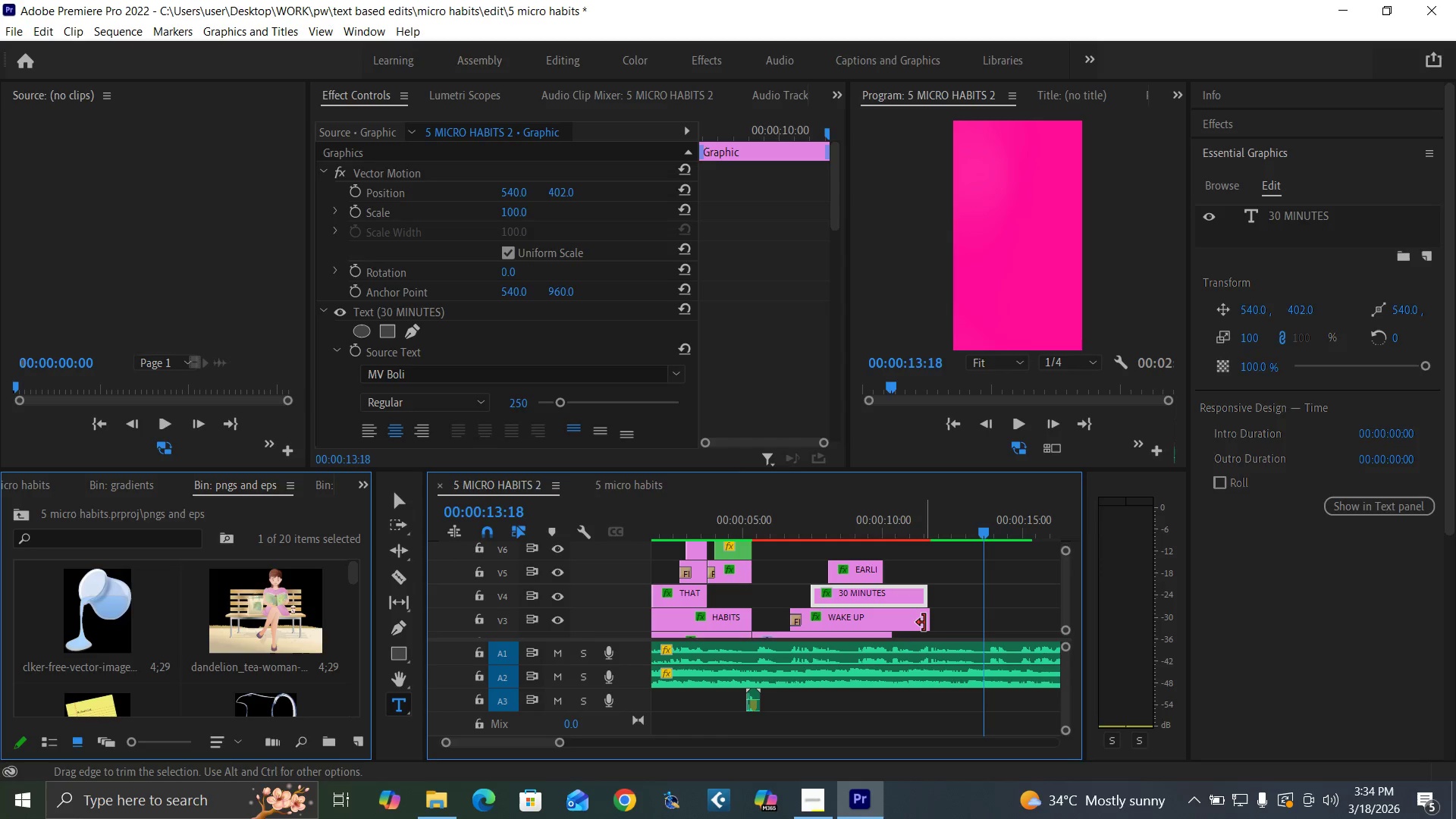 
left_click_drag(start_coordinate=[924, 623], to_coordinate=[974, 635])
 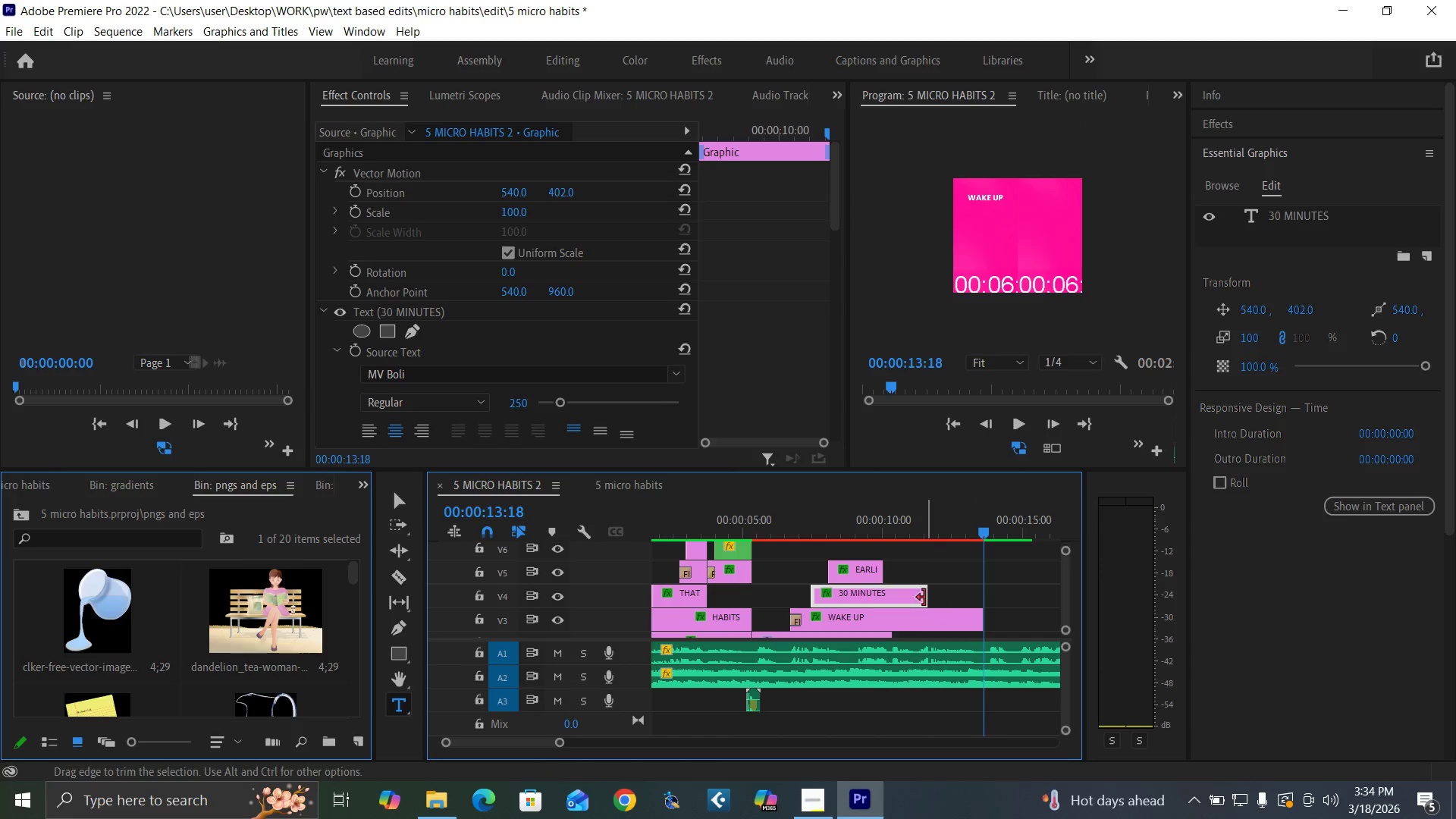 
left_click_drag(start_coordinate=[924, 598], to_coordinate=[985, 606])
 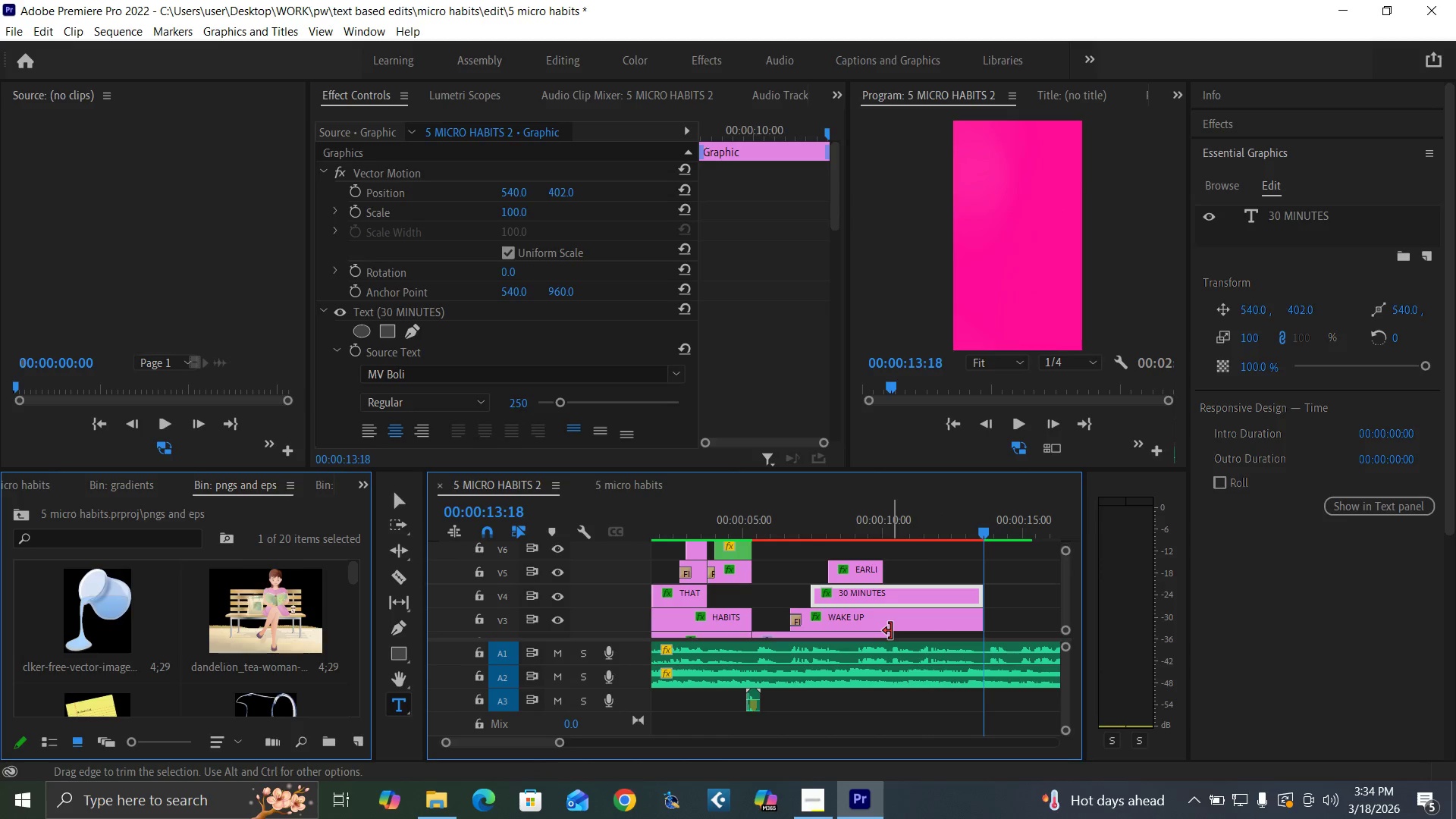 
left_click_drag(start_coordinate=[890, 631], to_coordinate=[982, 640])
 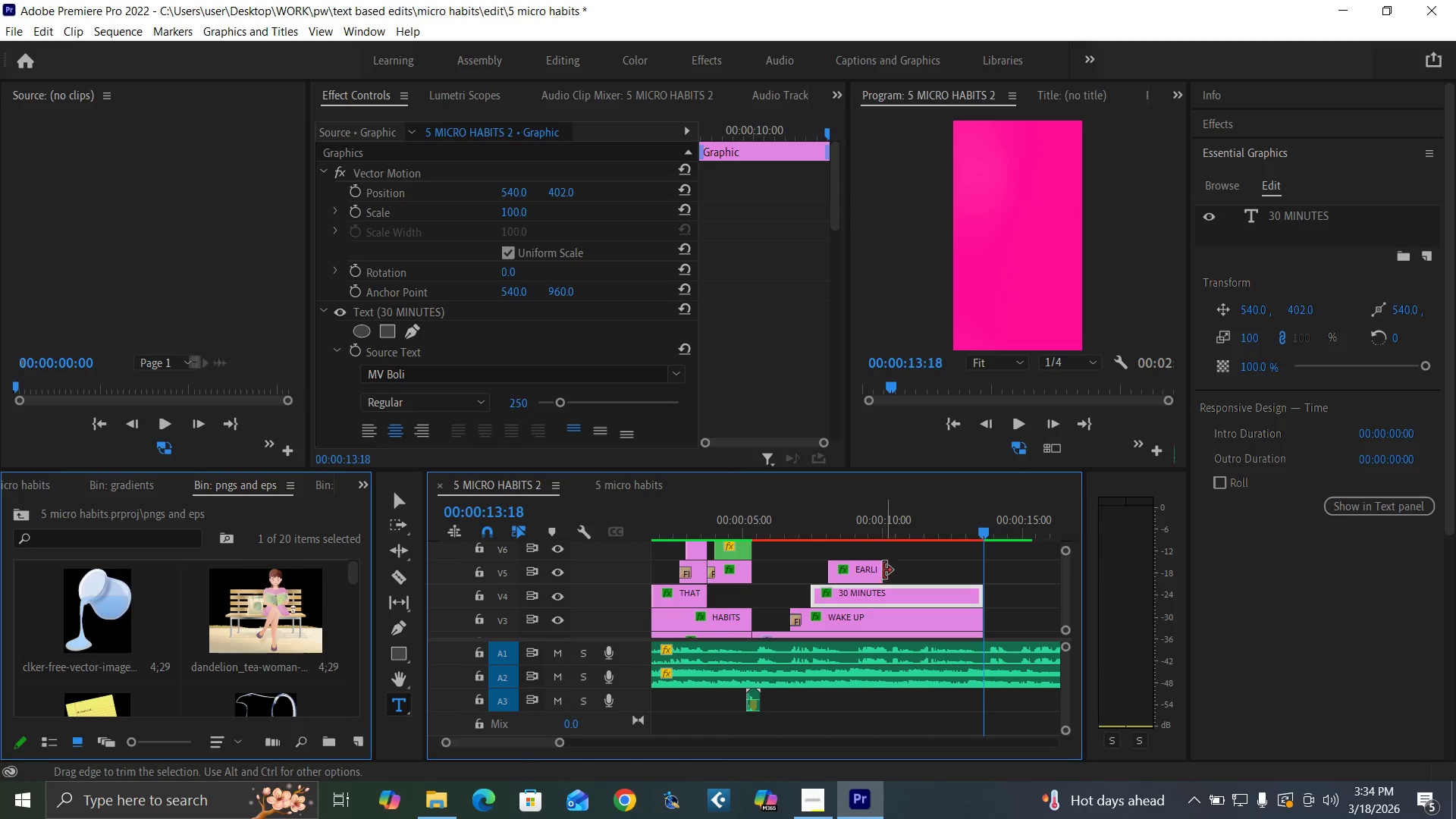 
left_click_drag(start_coordinate=[880, 569], to_coordinate=[985, 580])
 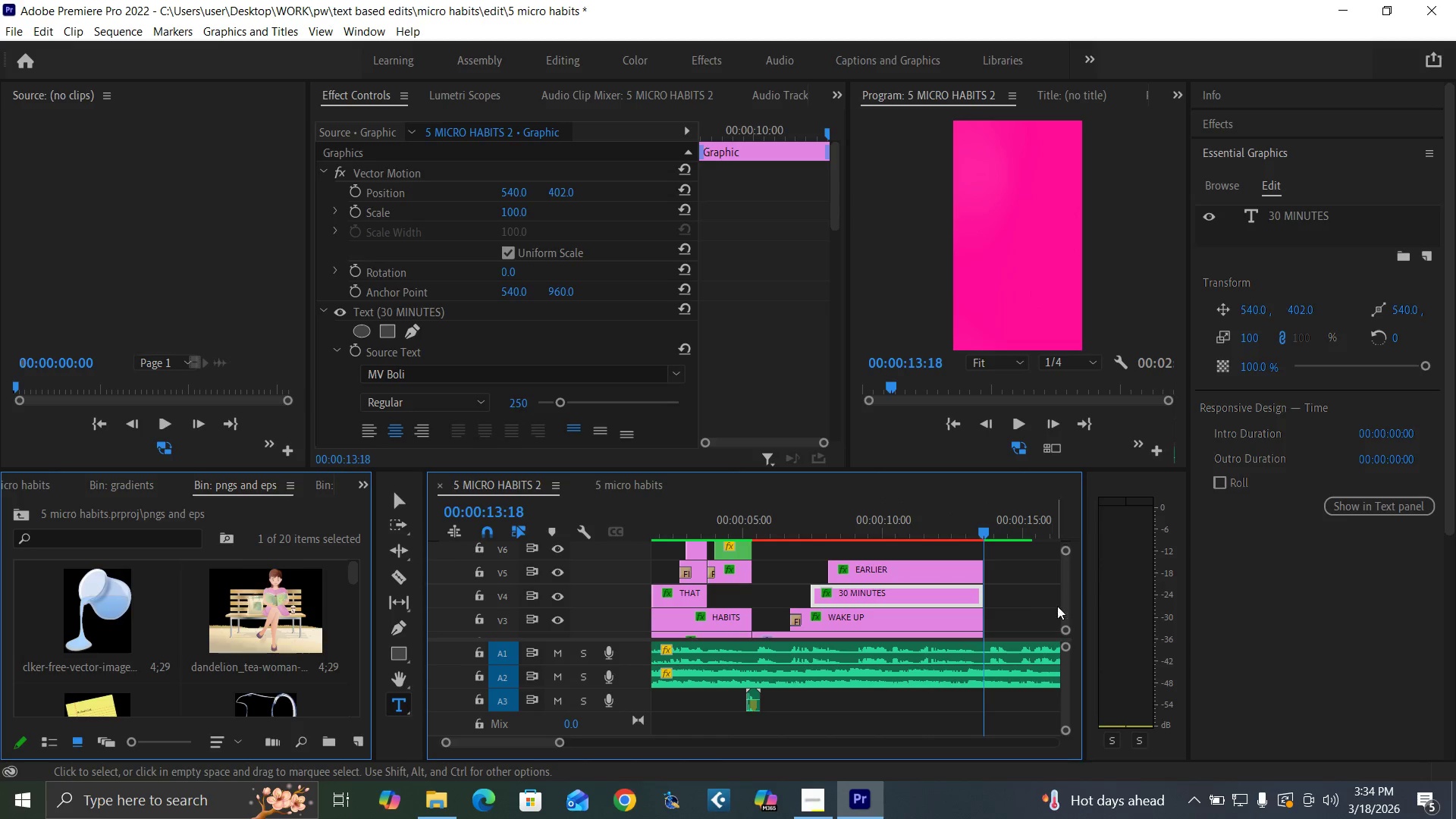 
left_click_drag(start_coordinate=[1064, 609], to_coordinate=[1068, 619])
 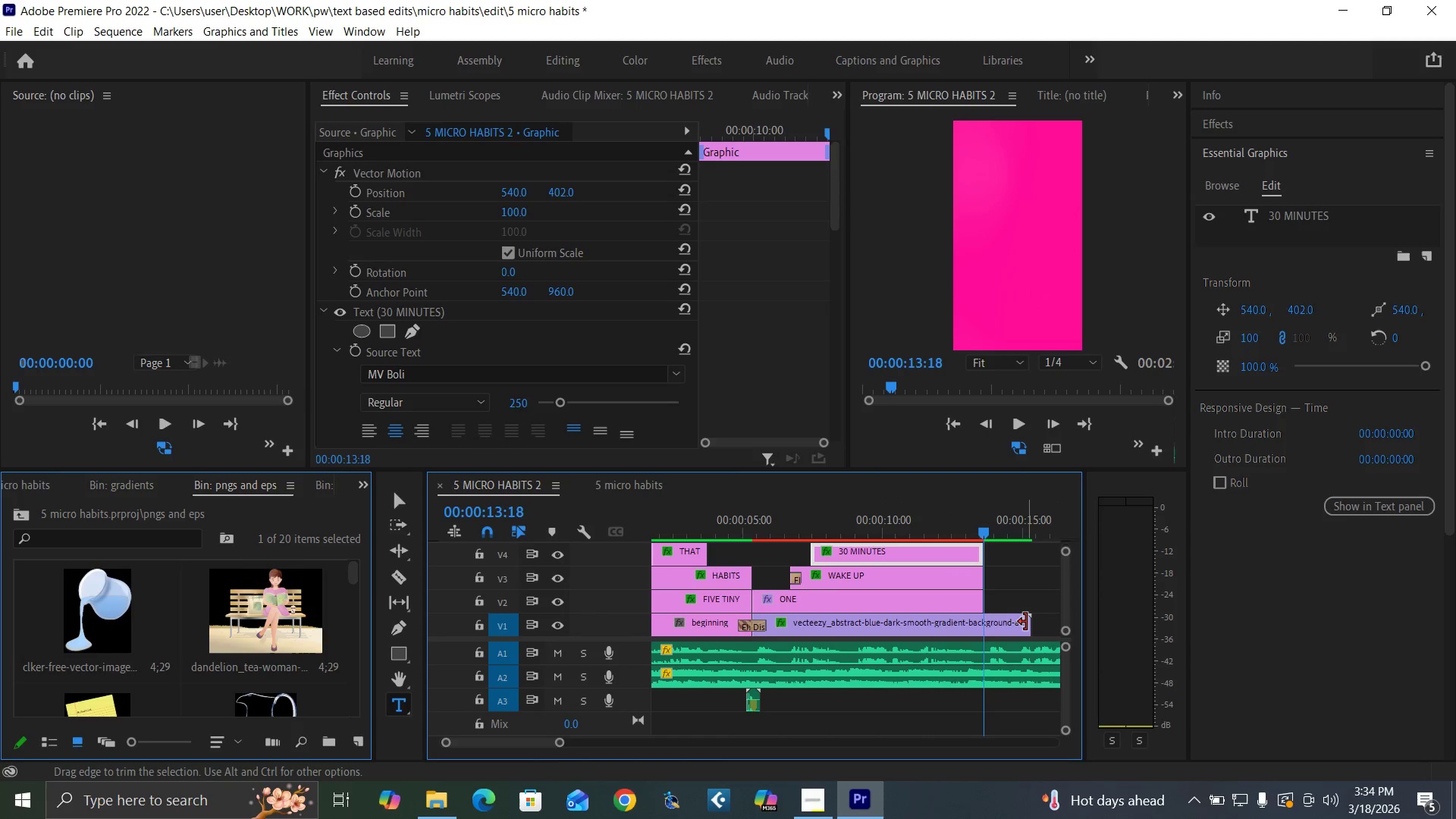 
left_click_drag(start_coordinate=[1026, 622], to_coordinate=[977, 642])
 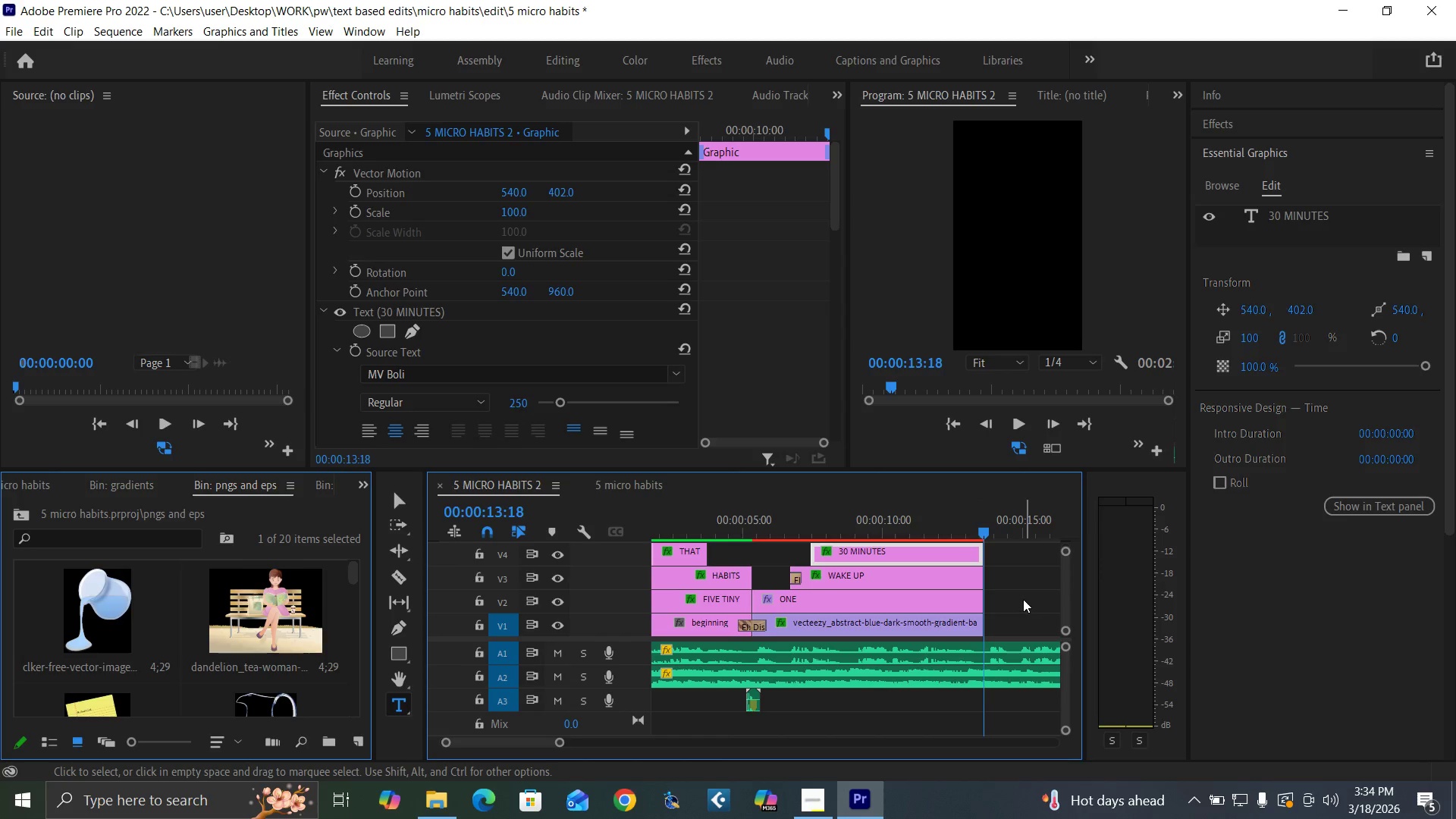 
key(Control+S)
 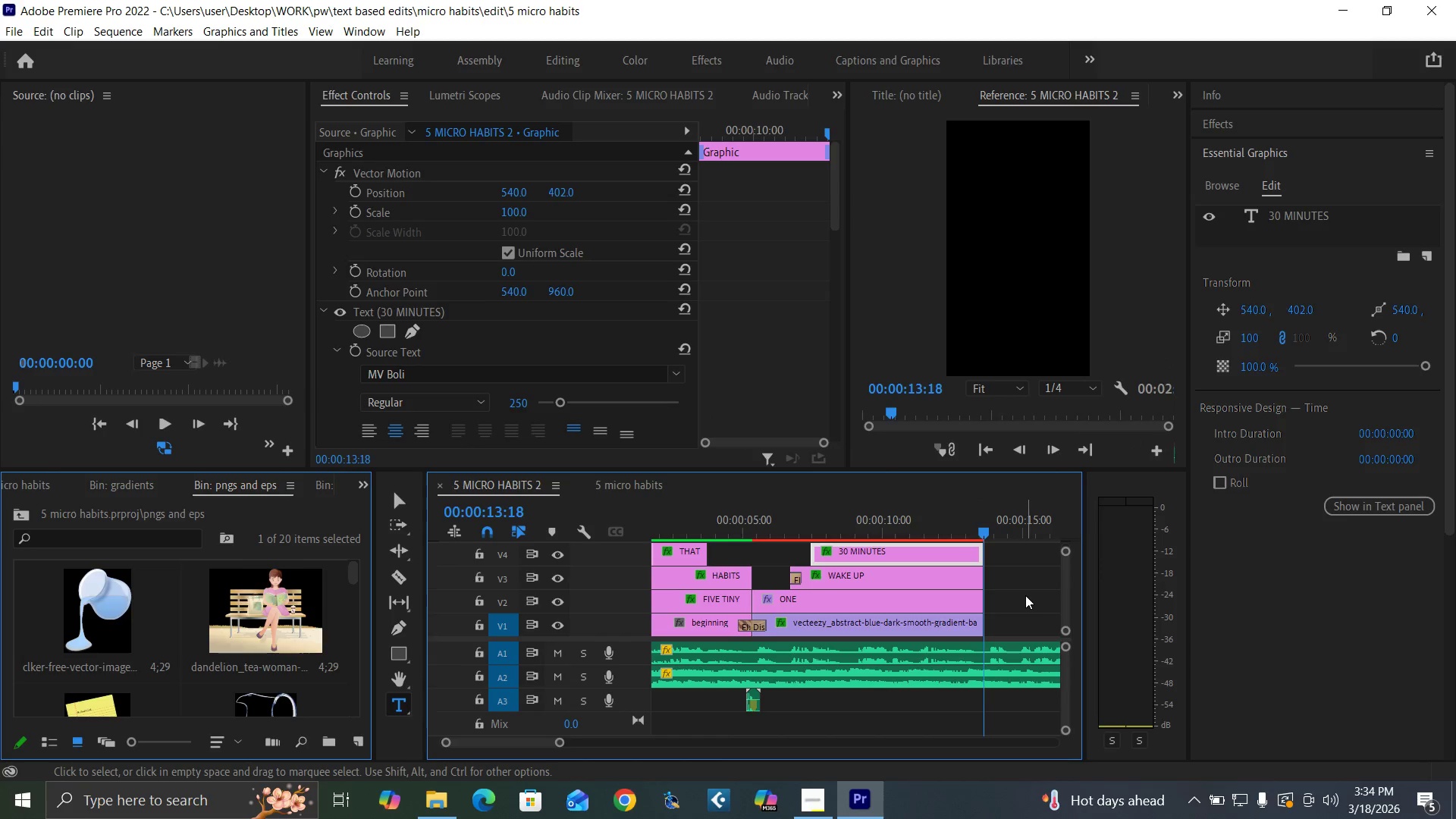 
key(Enter)
 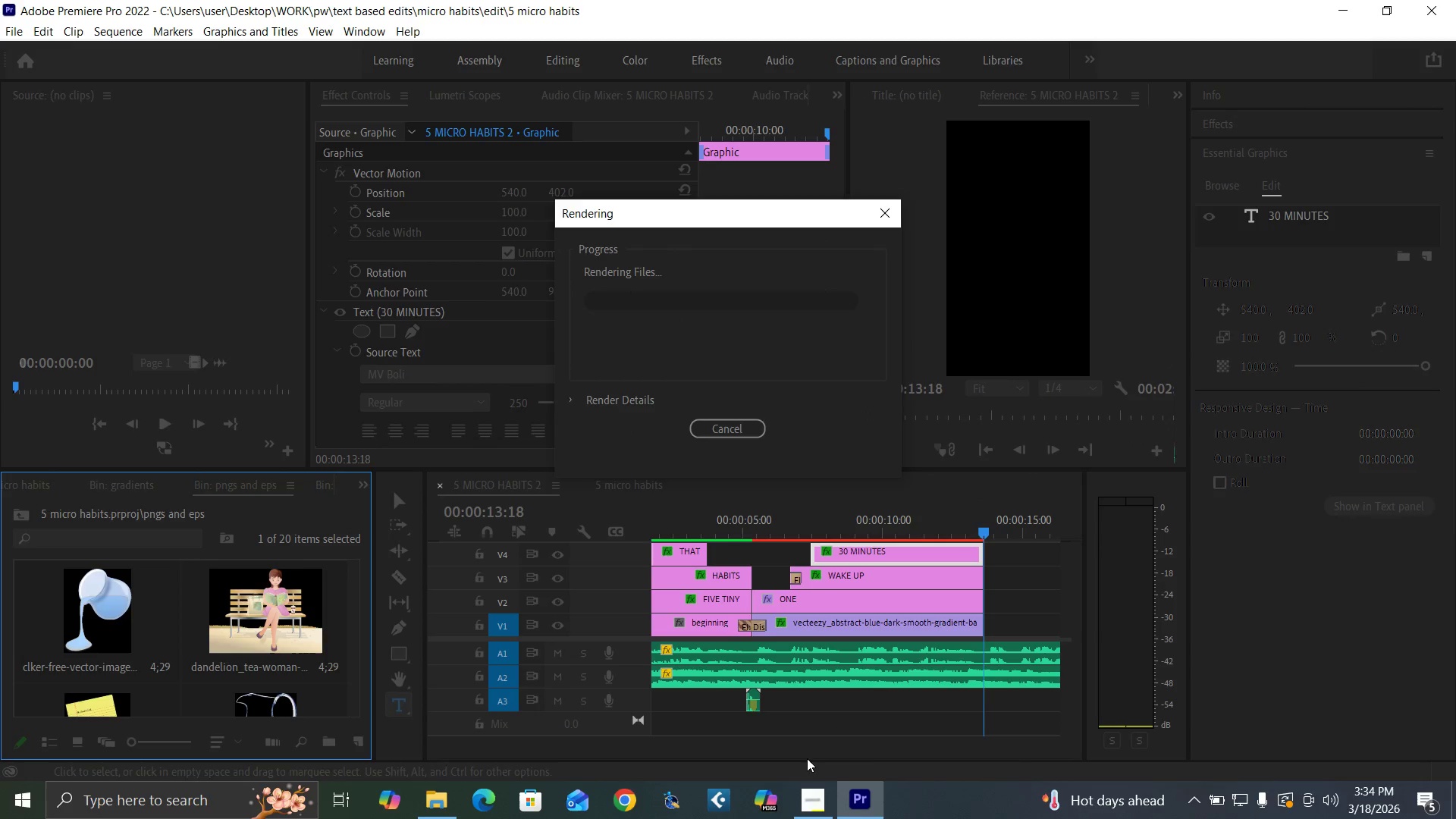 
left_click([809, 799])